 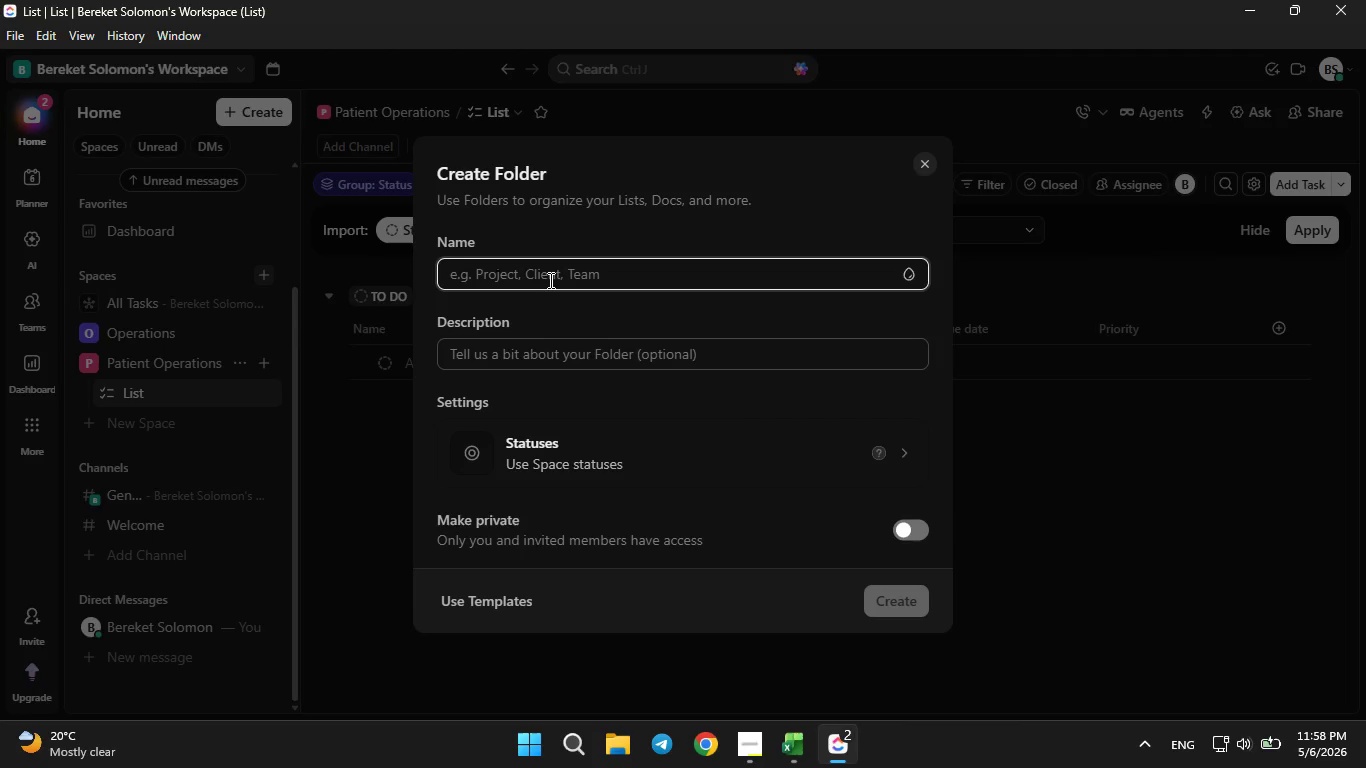 
key(Control+V)
 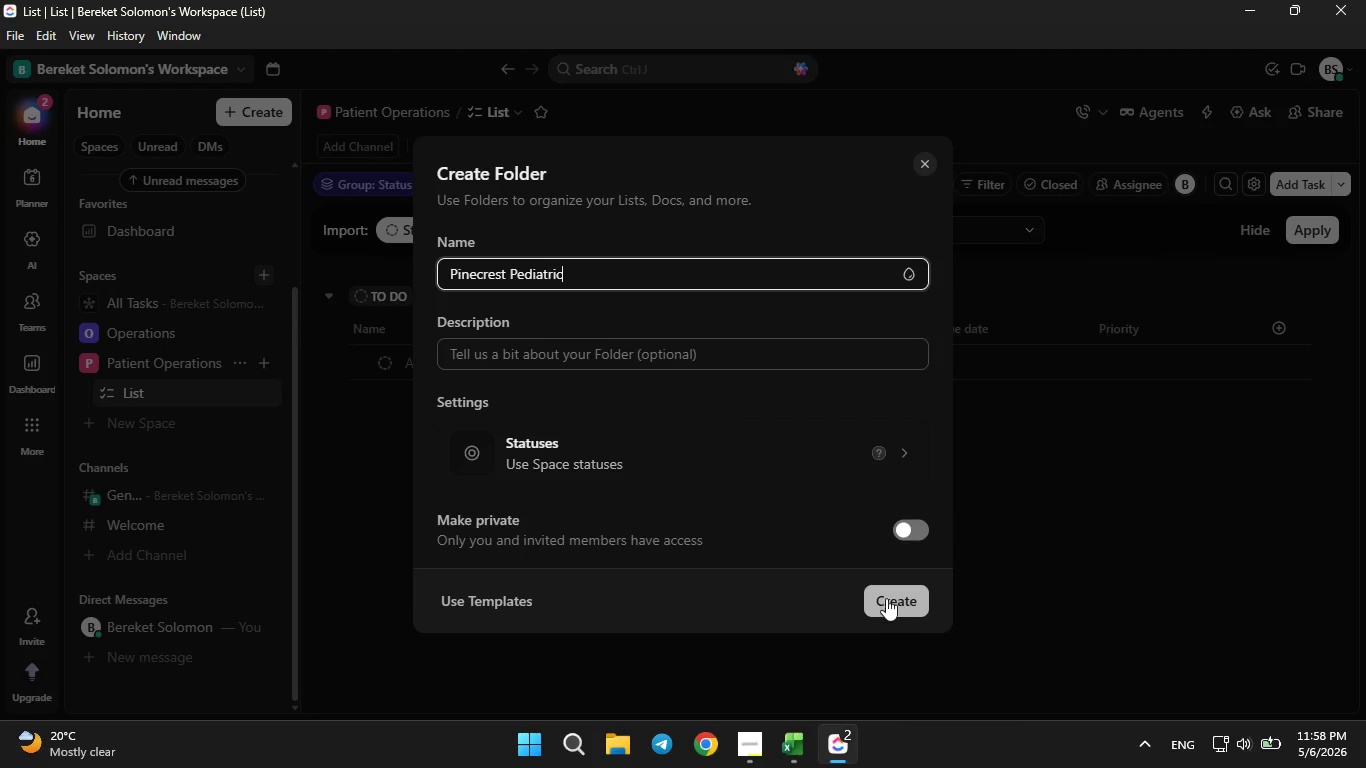 
left_click([886, 594])
 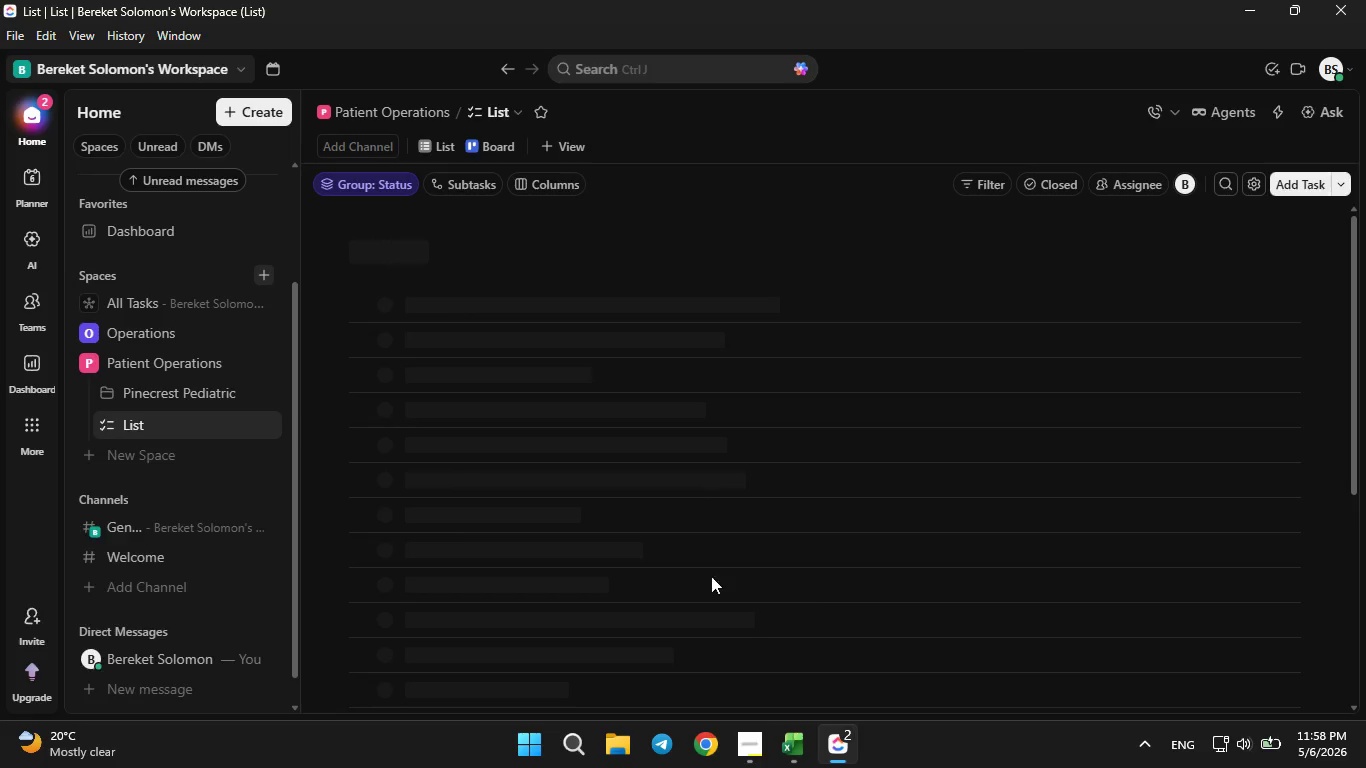 
mouse_move([244, 413])
 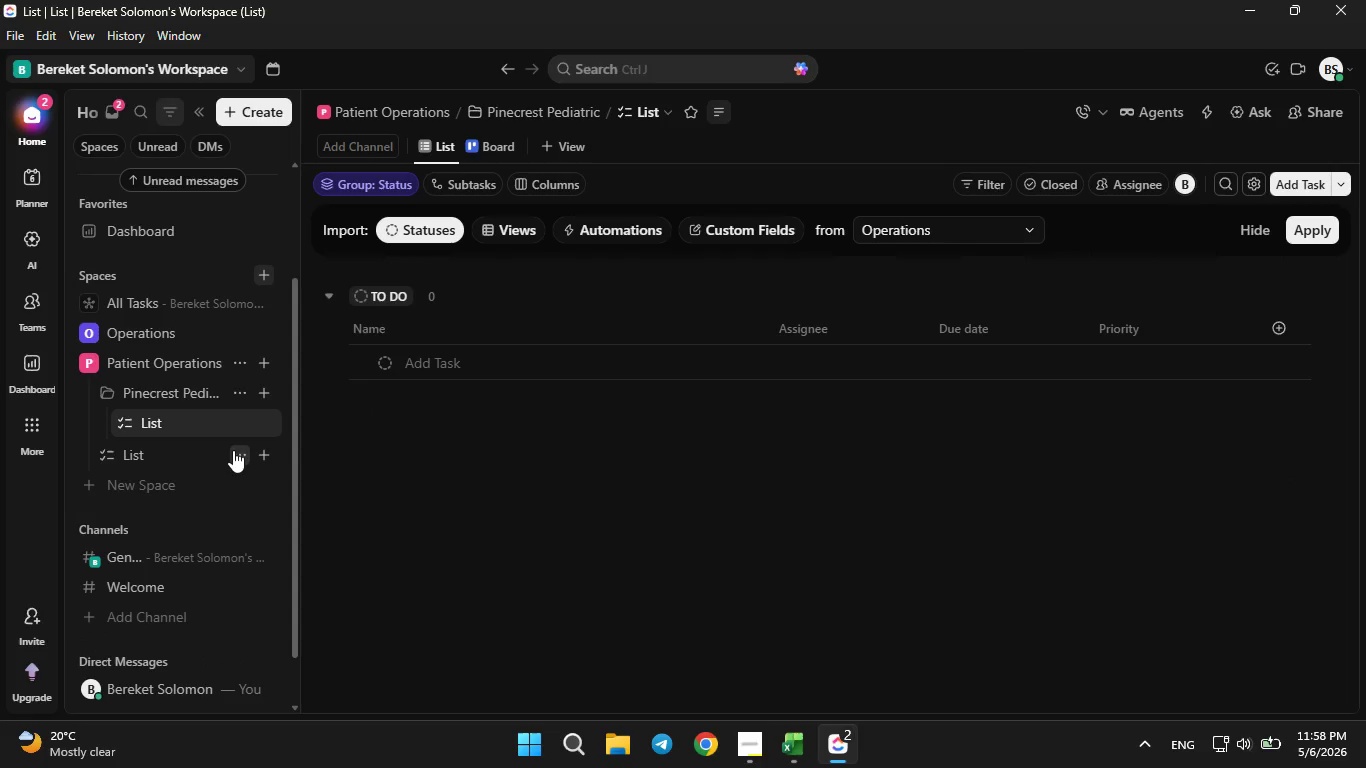 
left_click([234, 450])
 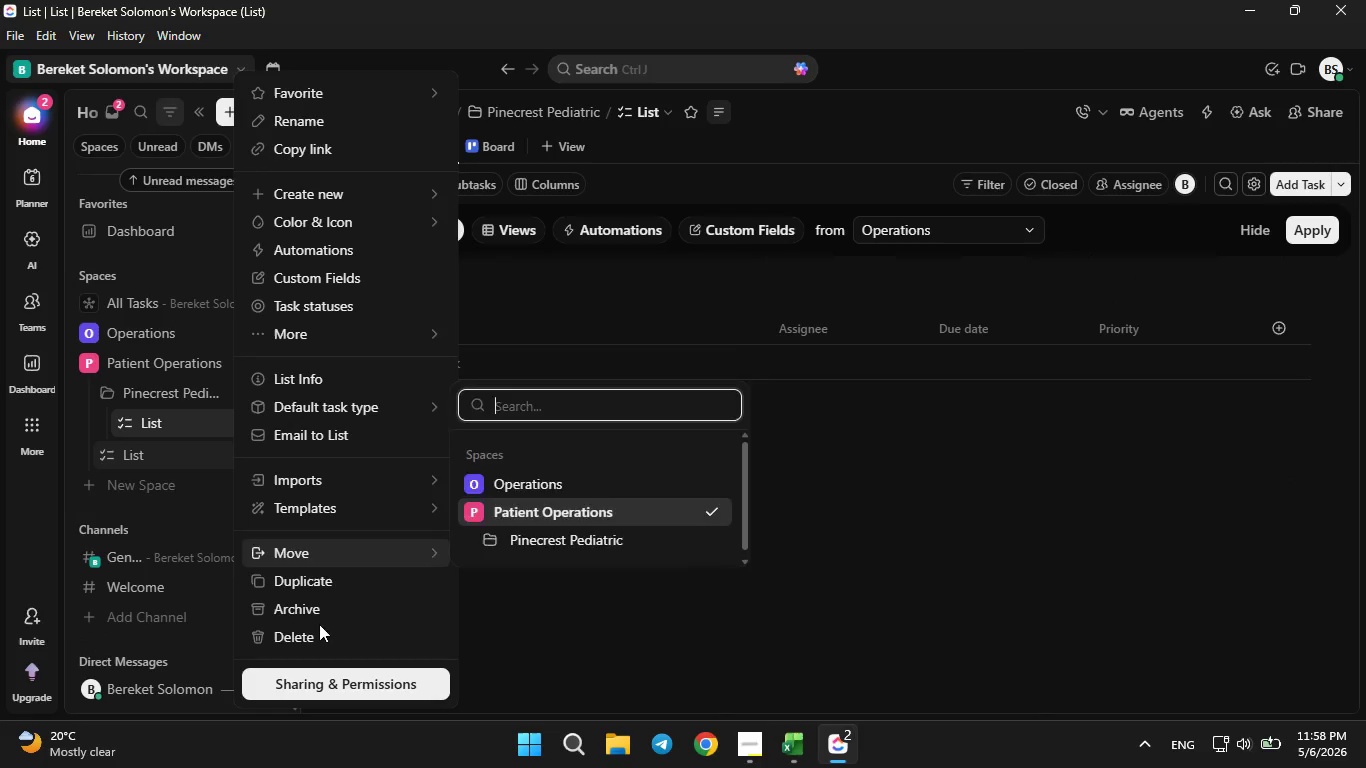 
left_click([318, 631])
 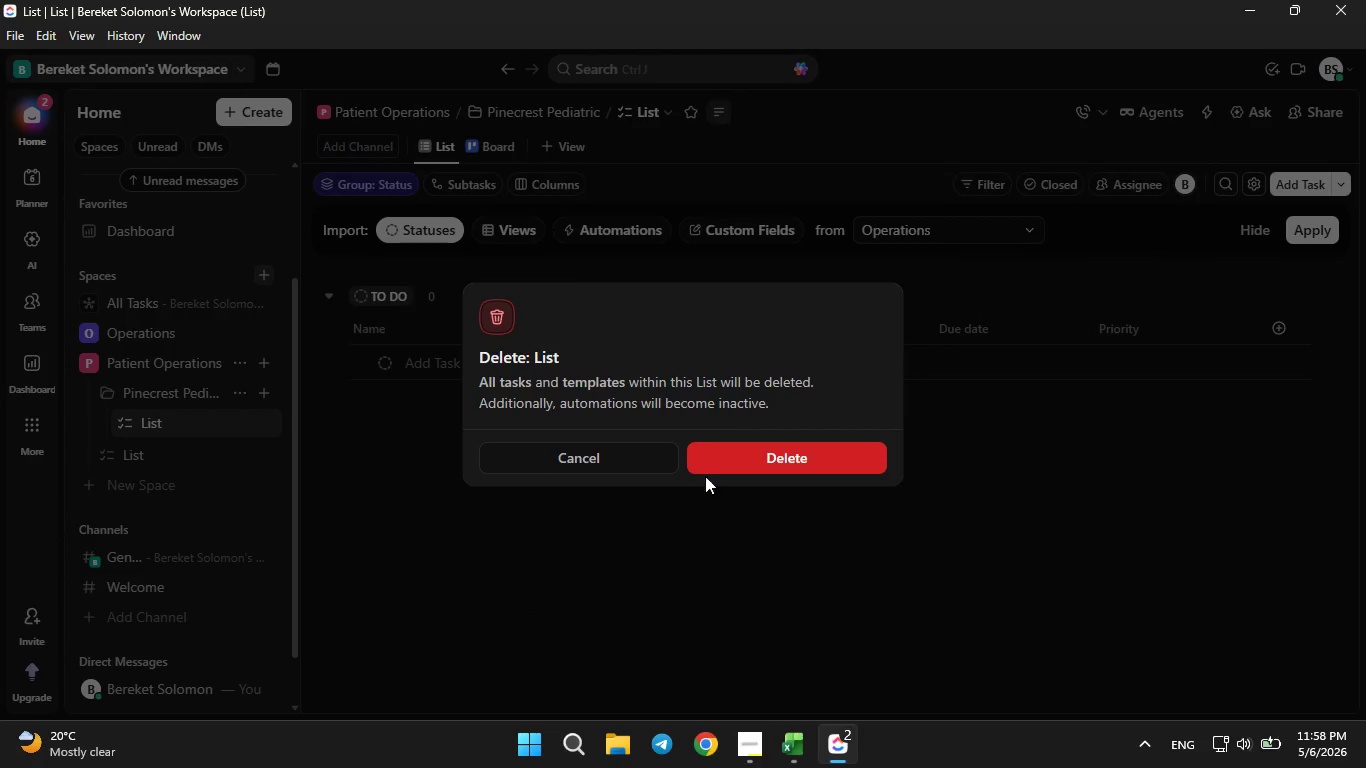 
left_click([709, 470])
 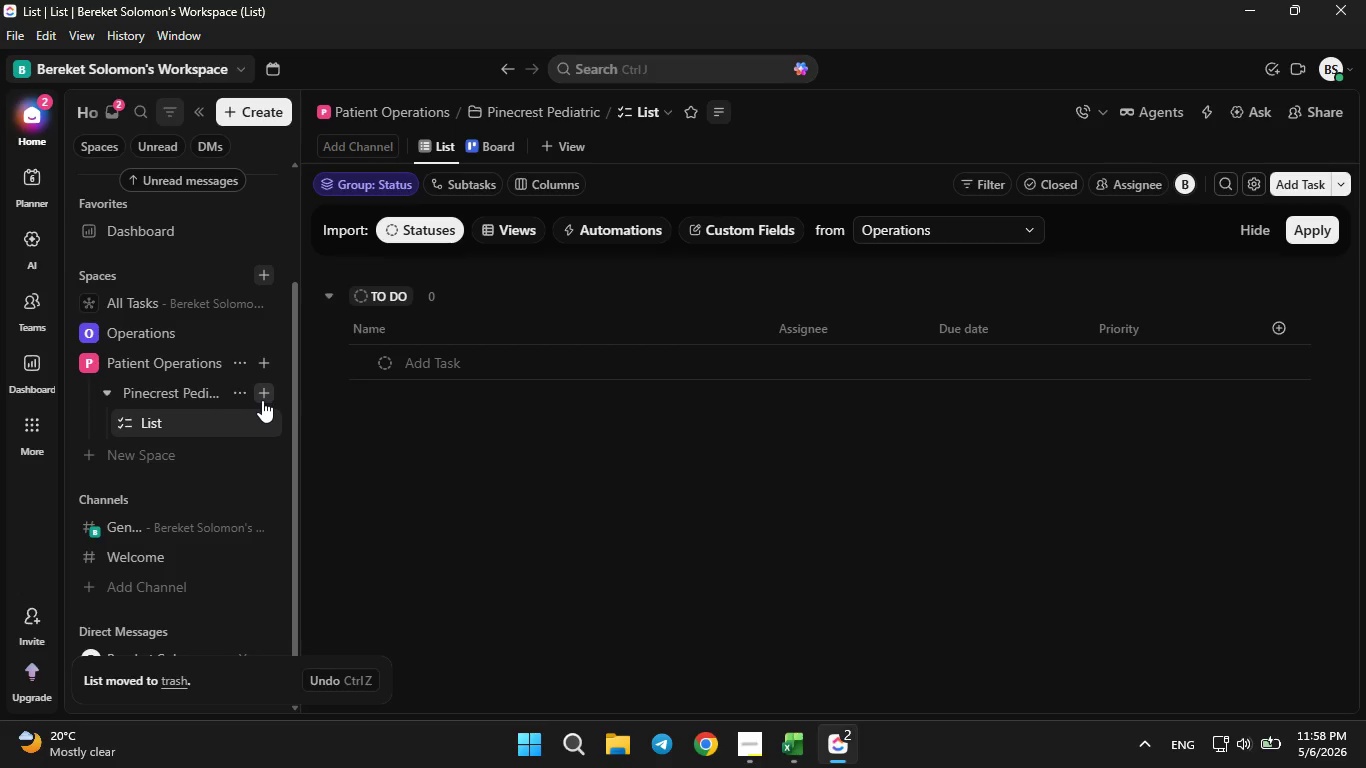 
left_click([262, 394])
 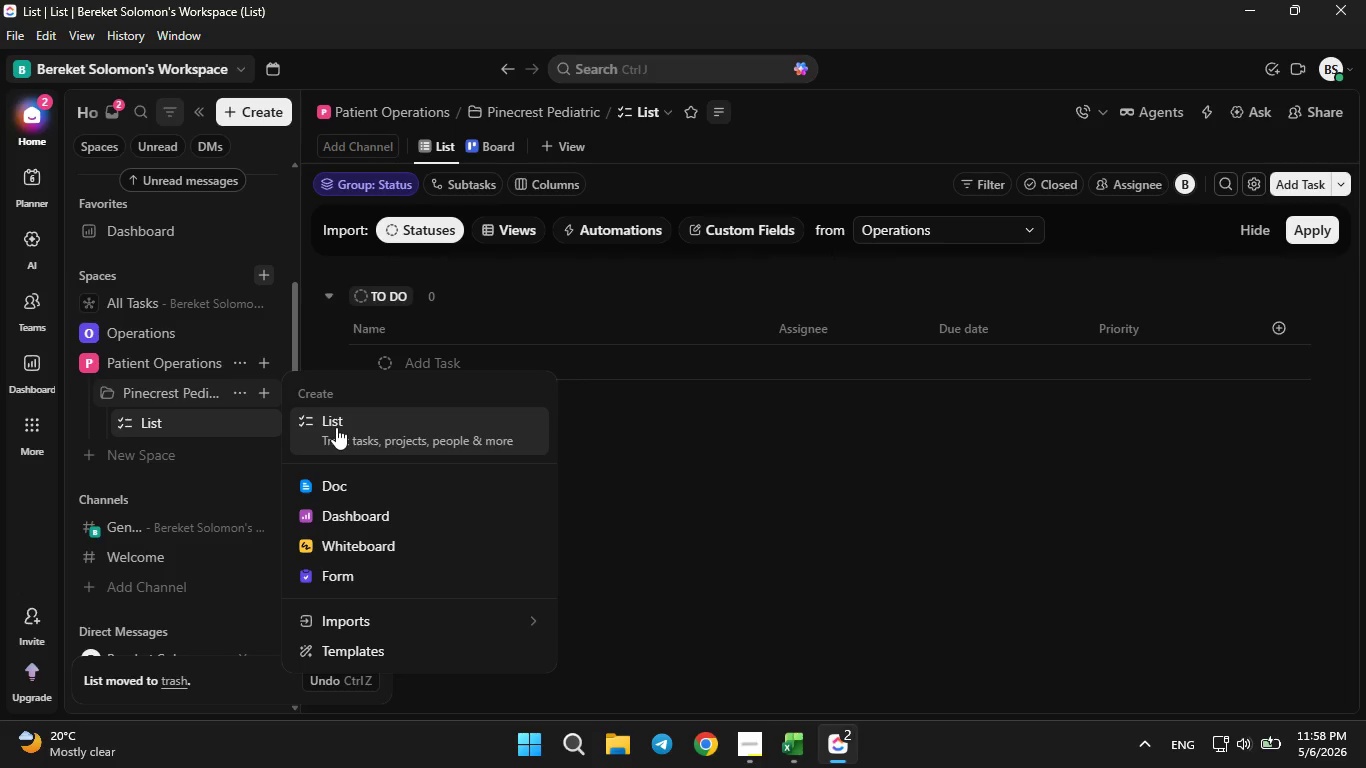 
wait(10.48)
 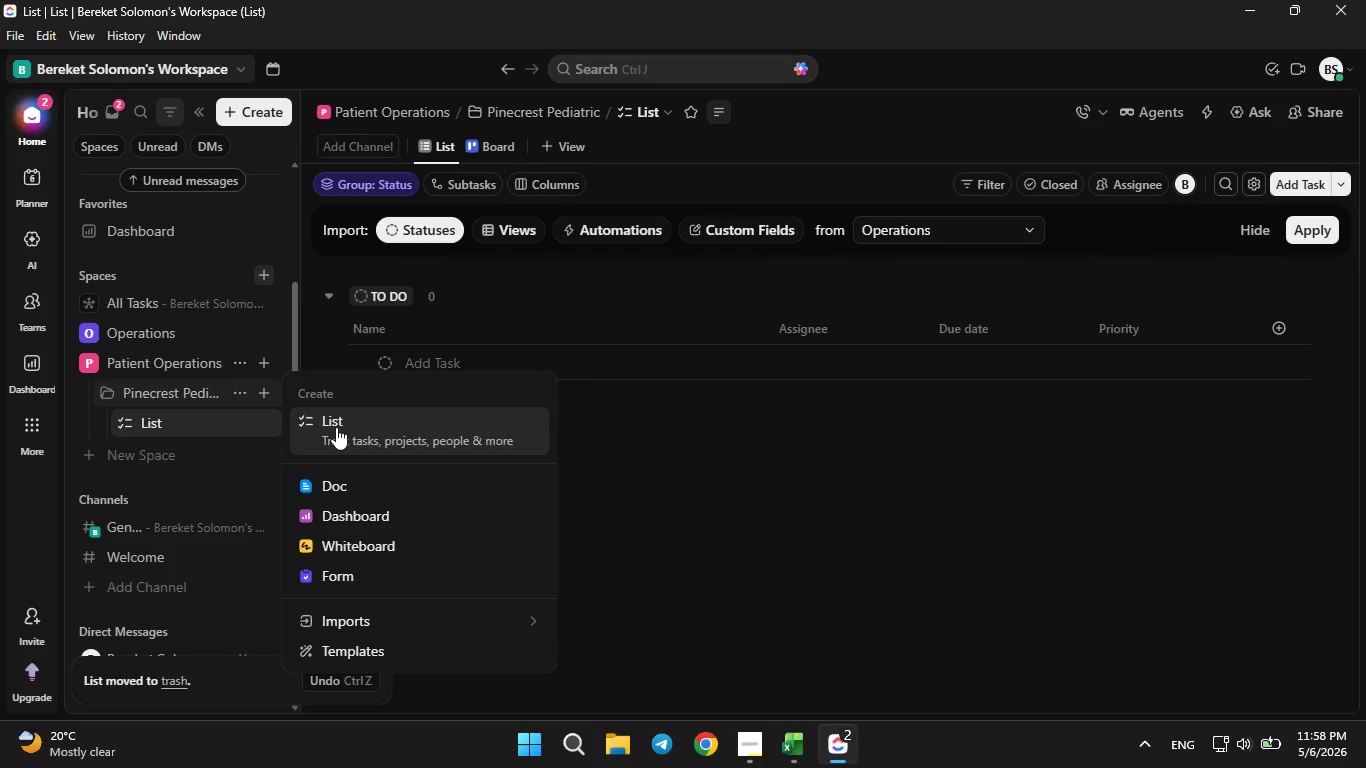 
left_click([381, 427])
 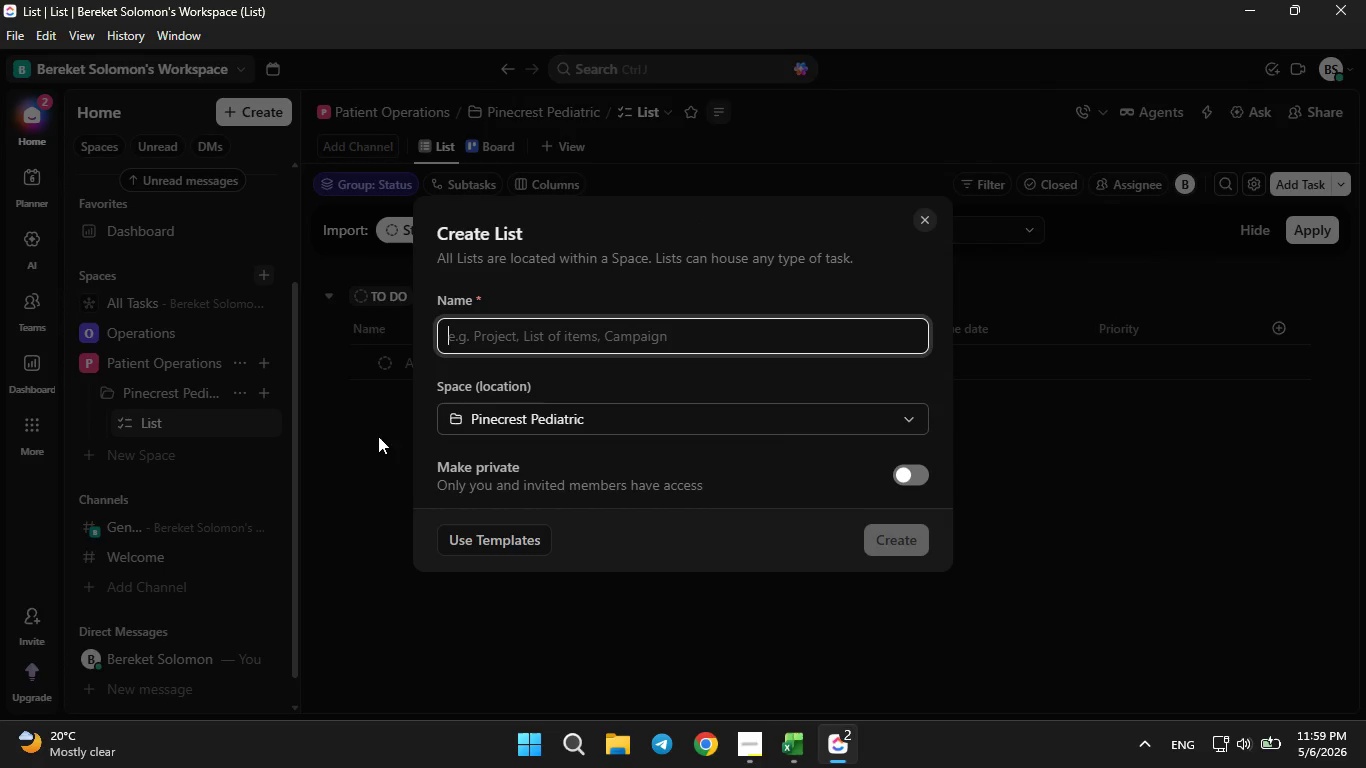 
type(Patient Operation)
 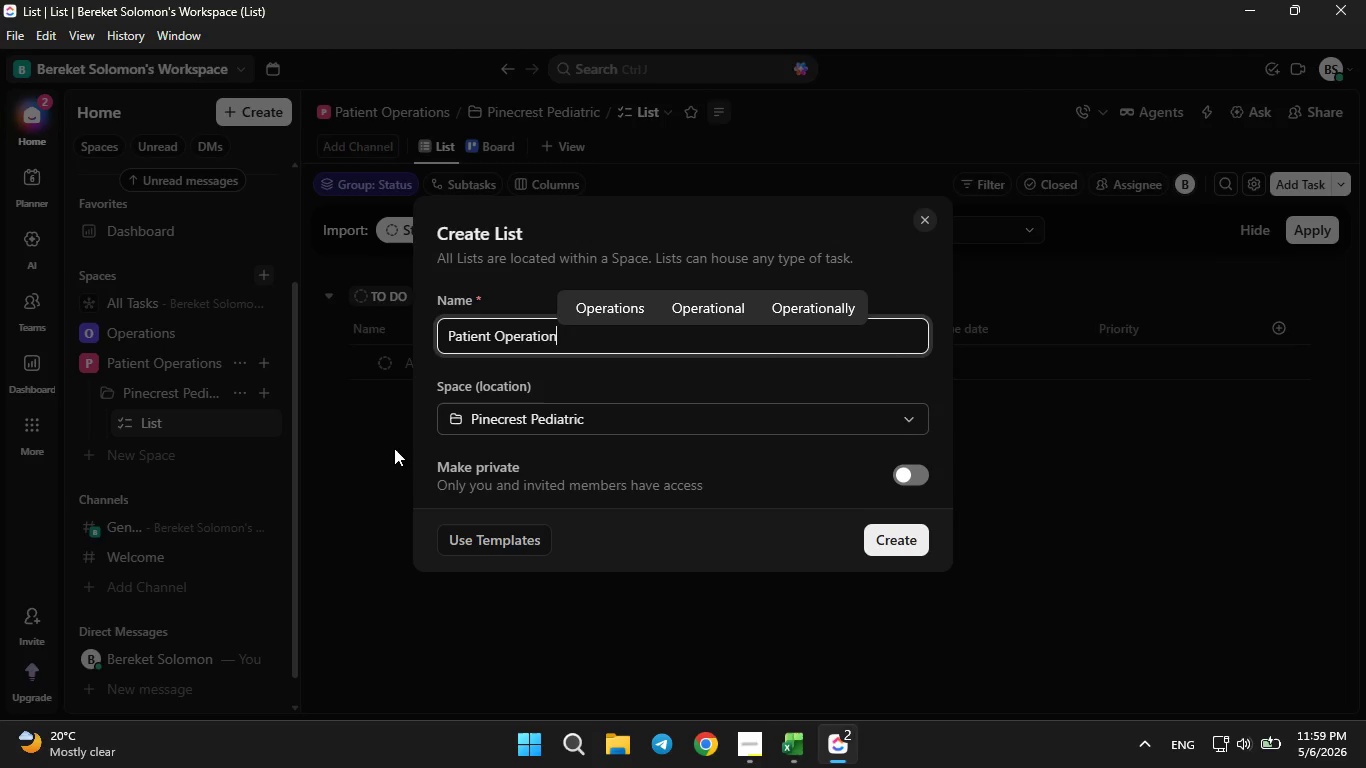 
key(S)
 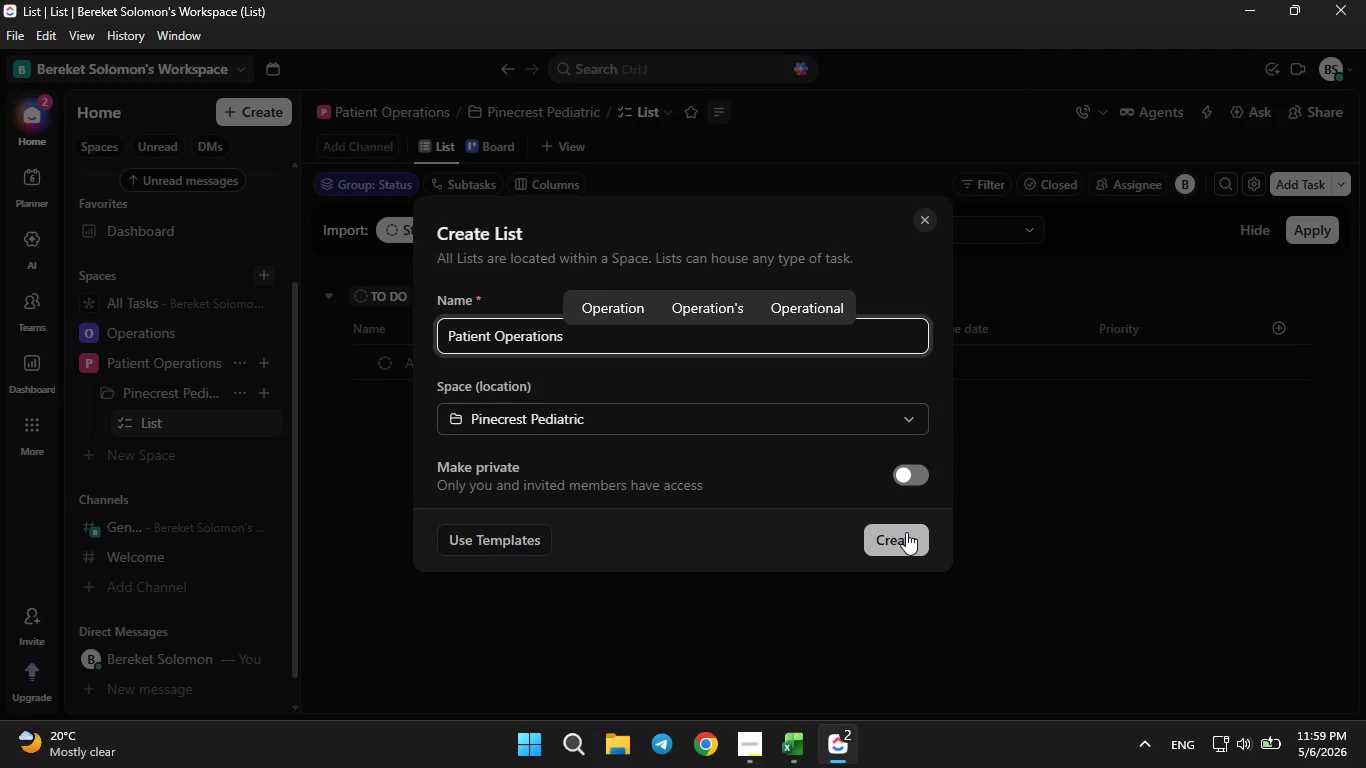 
left_click([906, 532])
 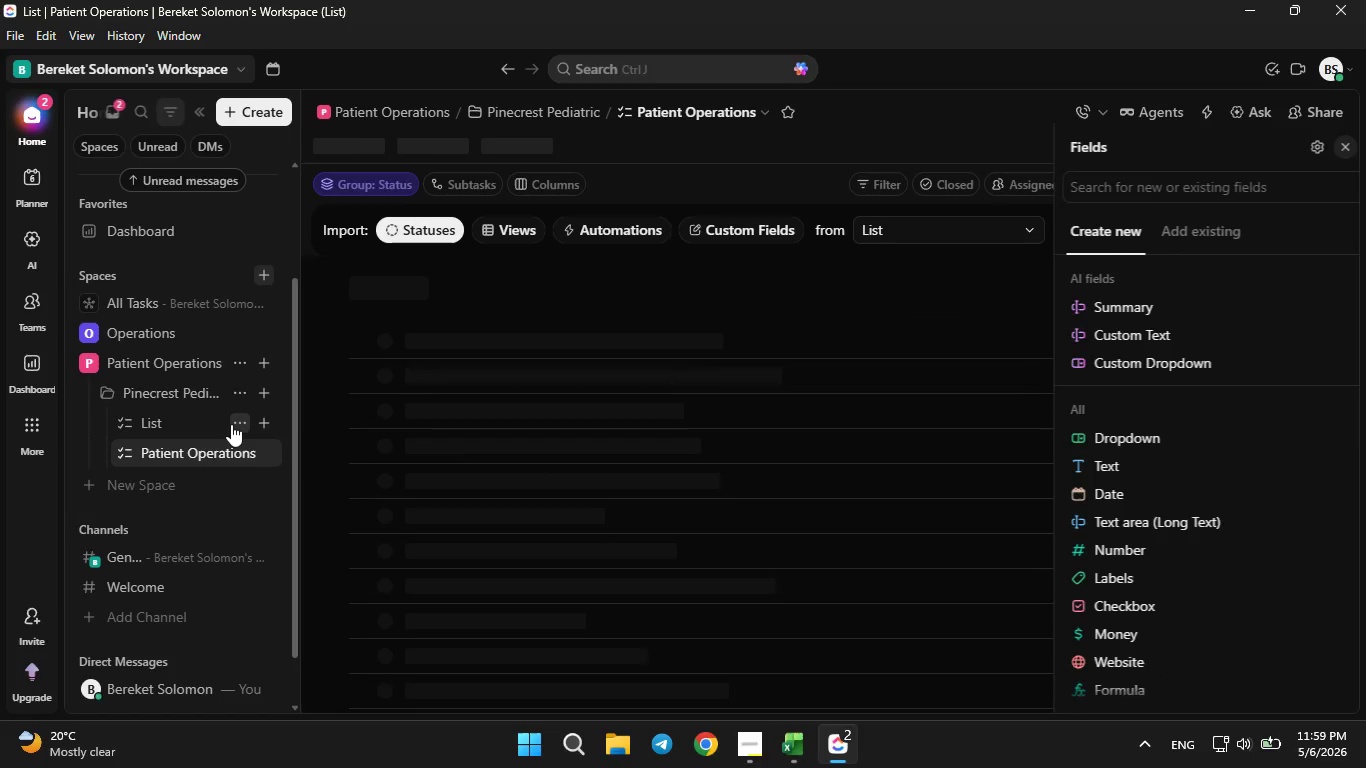 
left_click([231, 421])
 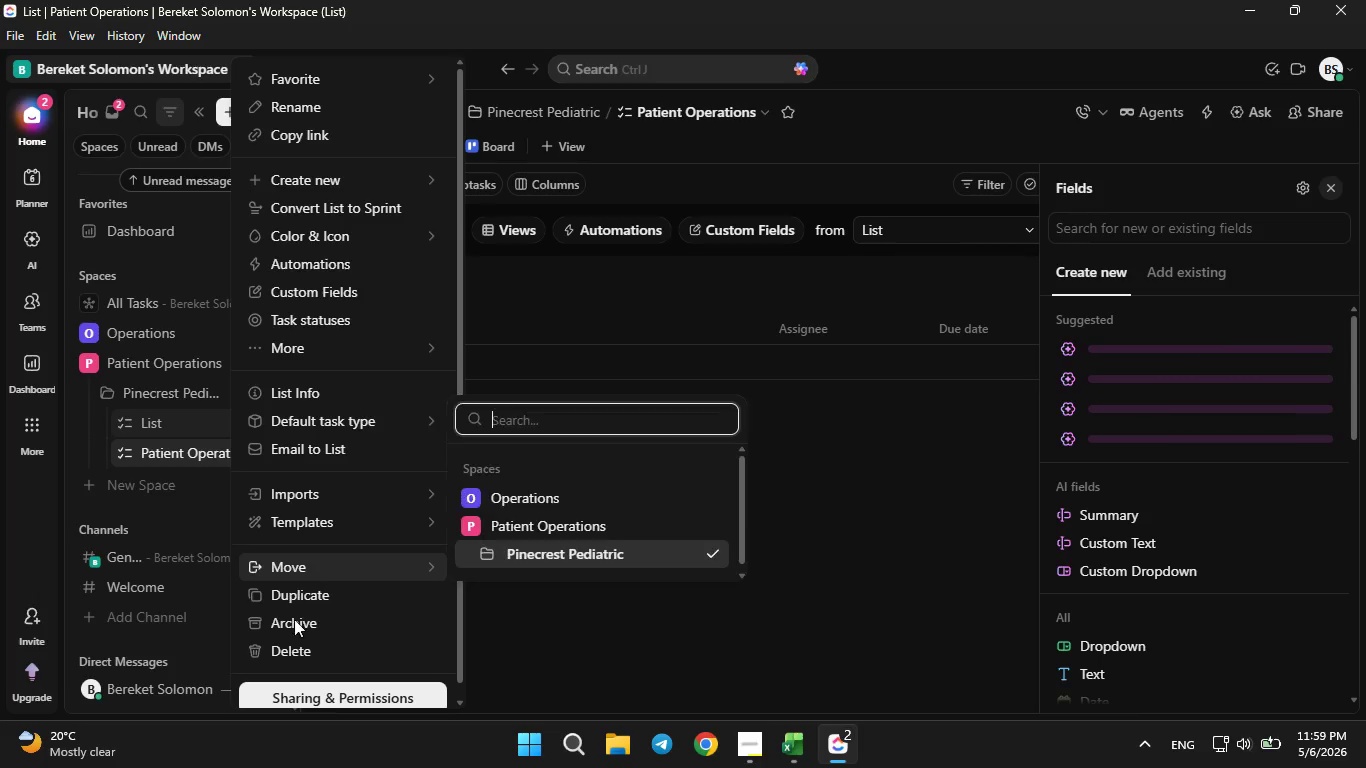 
left_click([301, 638])
 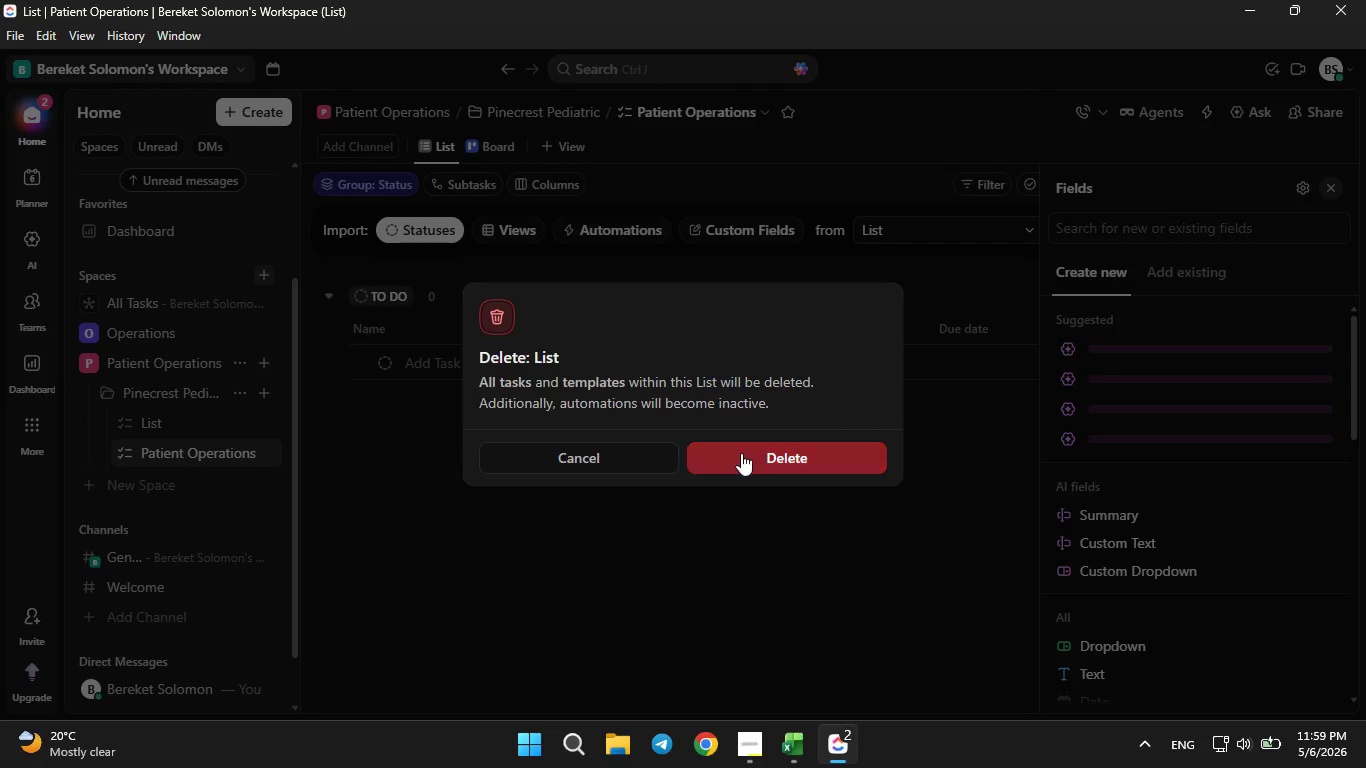 
left_click([743, 451])
 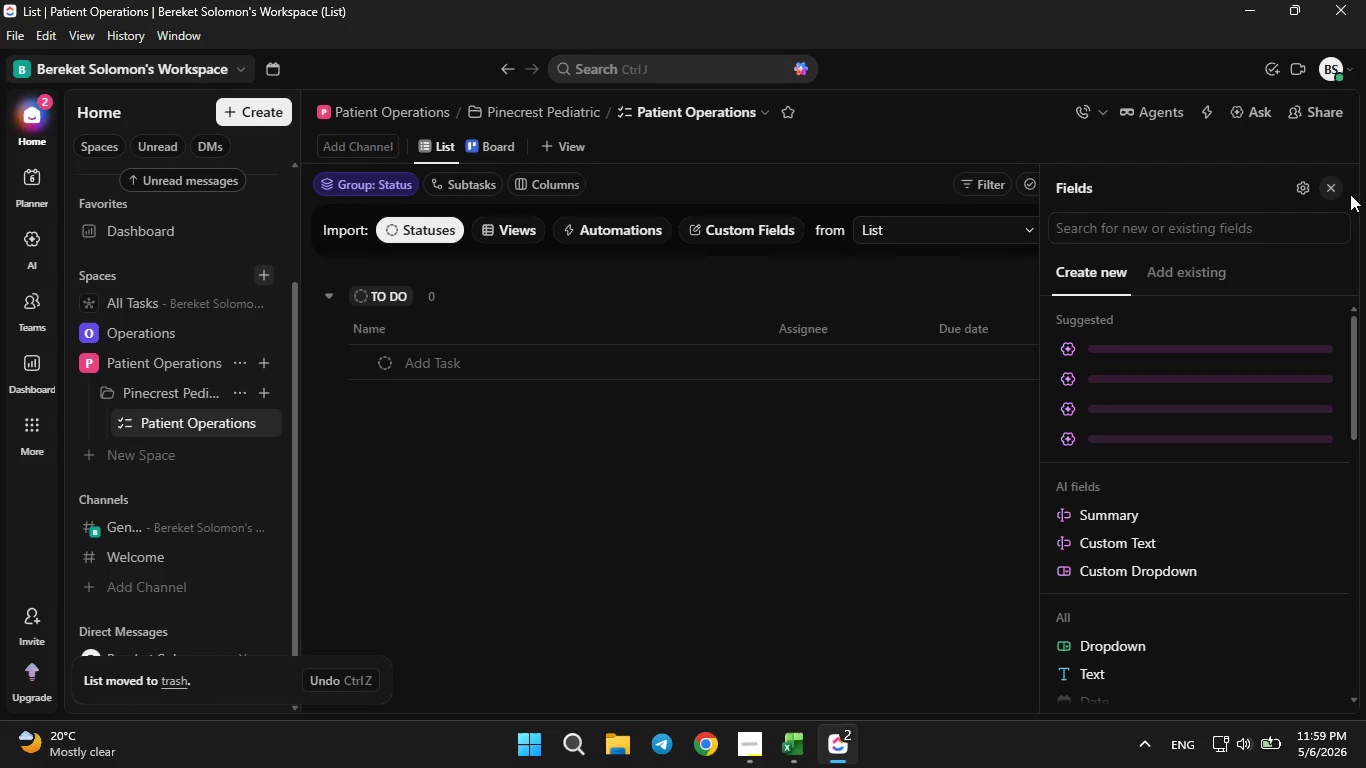 
left_click([1338, 189])
 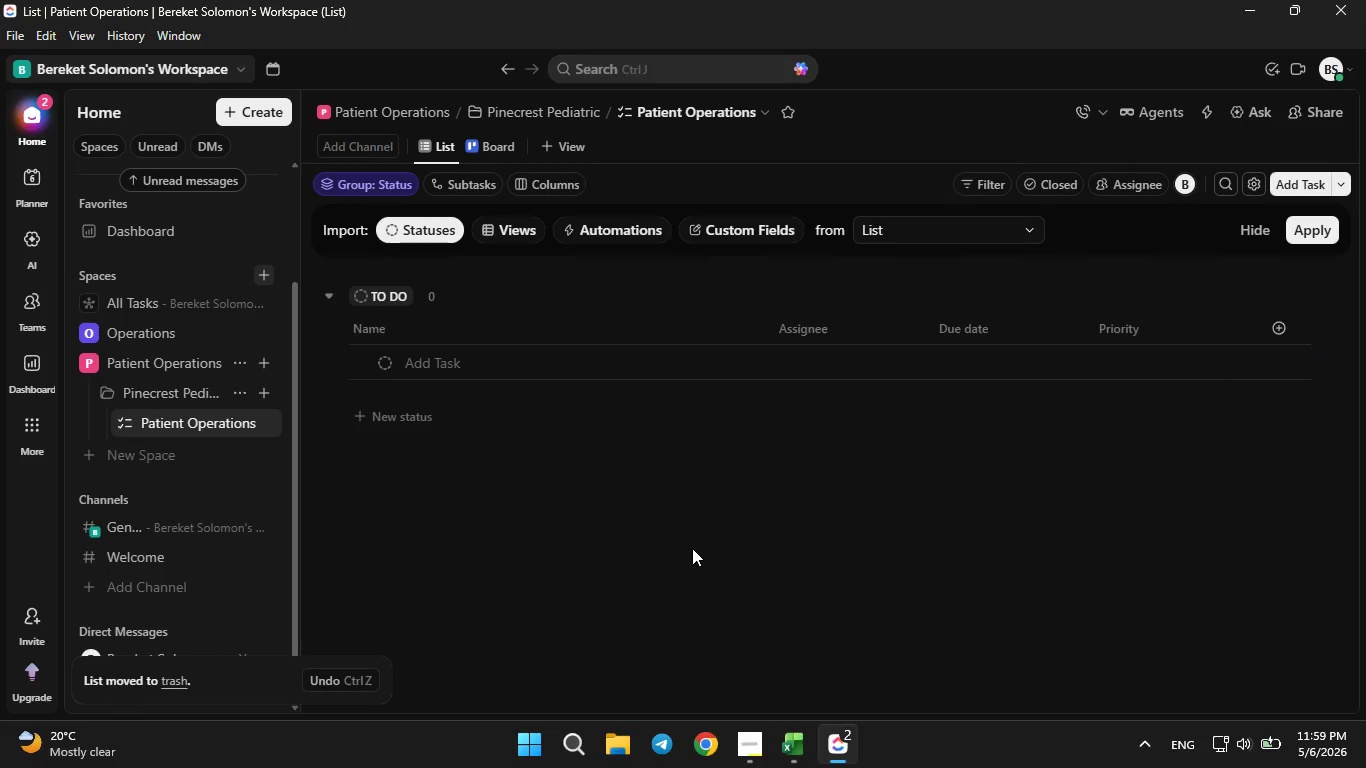 
left_click([692, 545])
 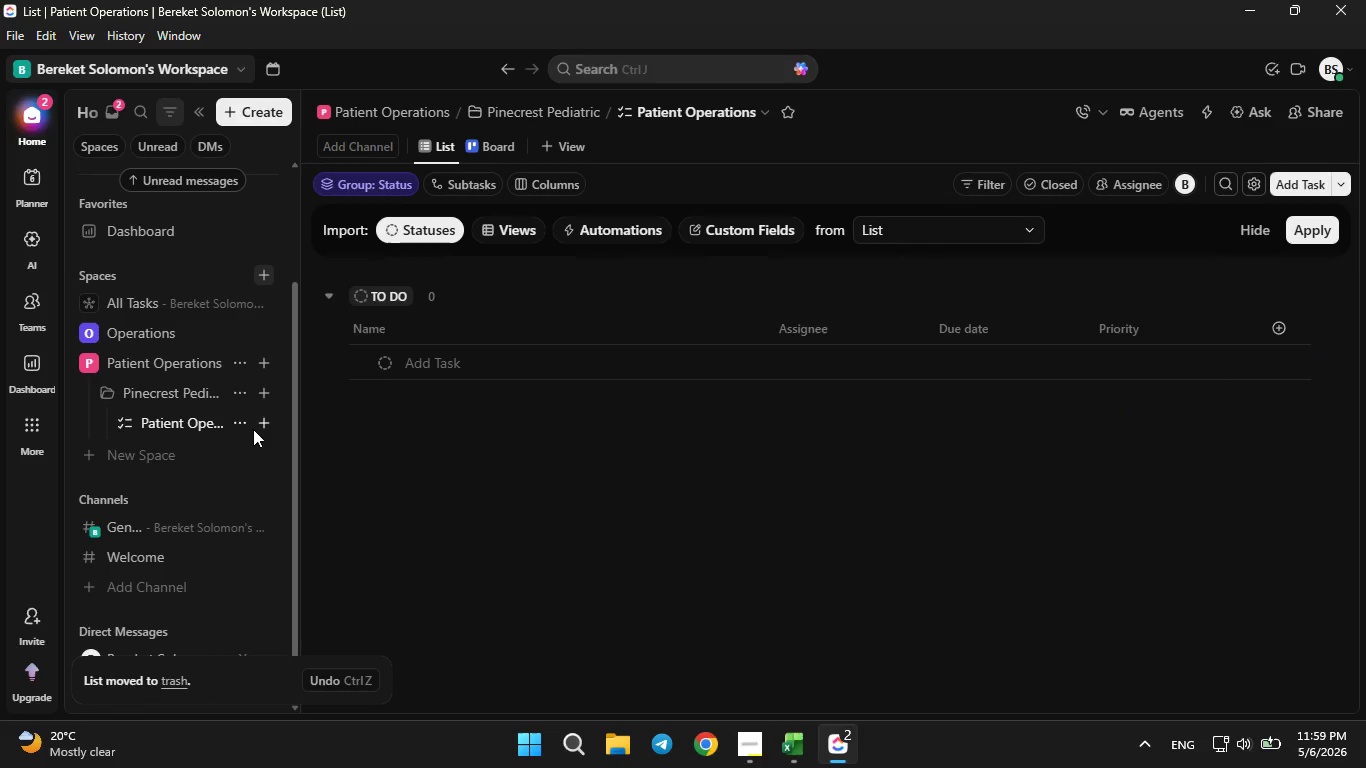 
left_click([243, 425])
 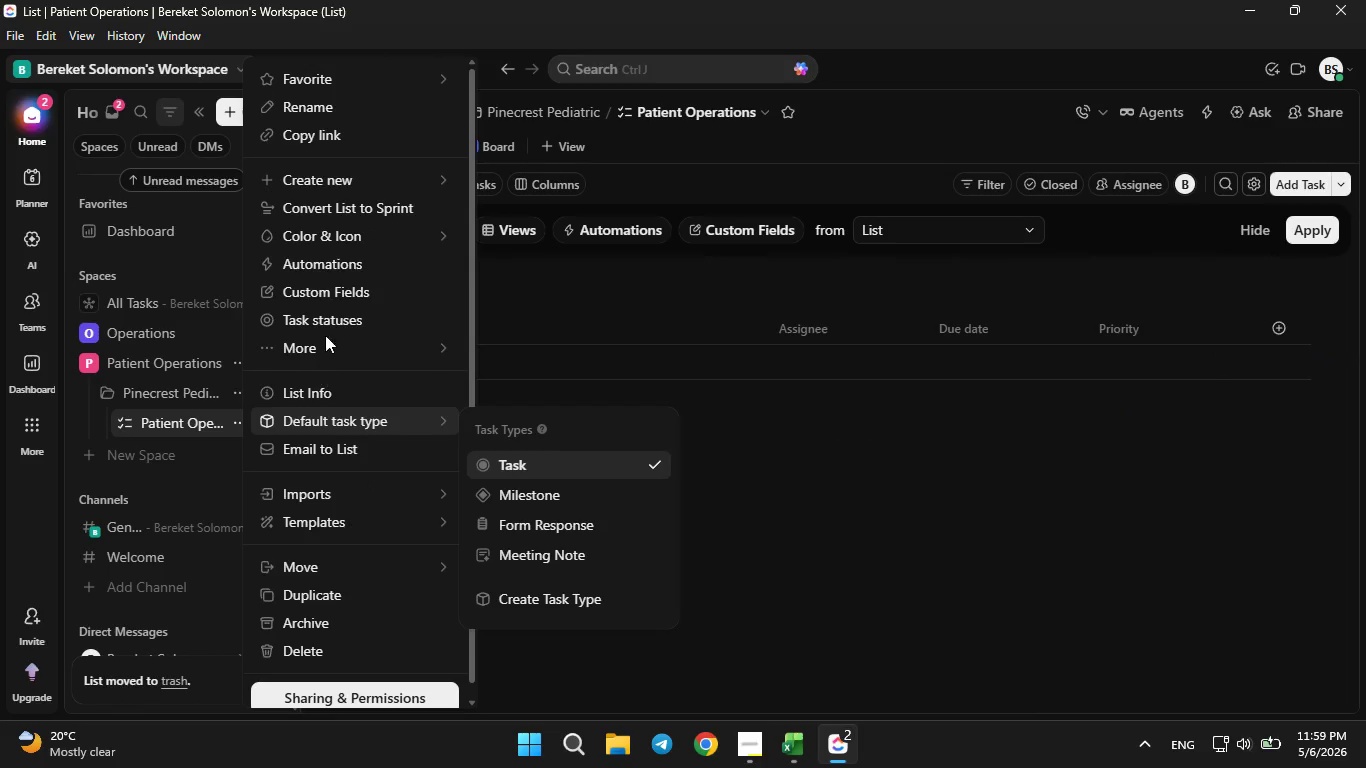 
left_click([337, 297])
 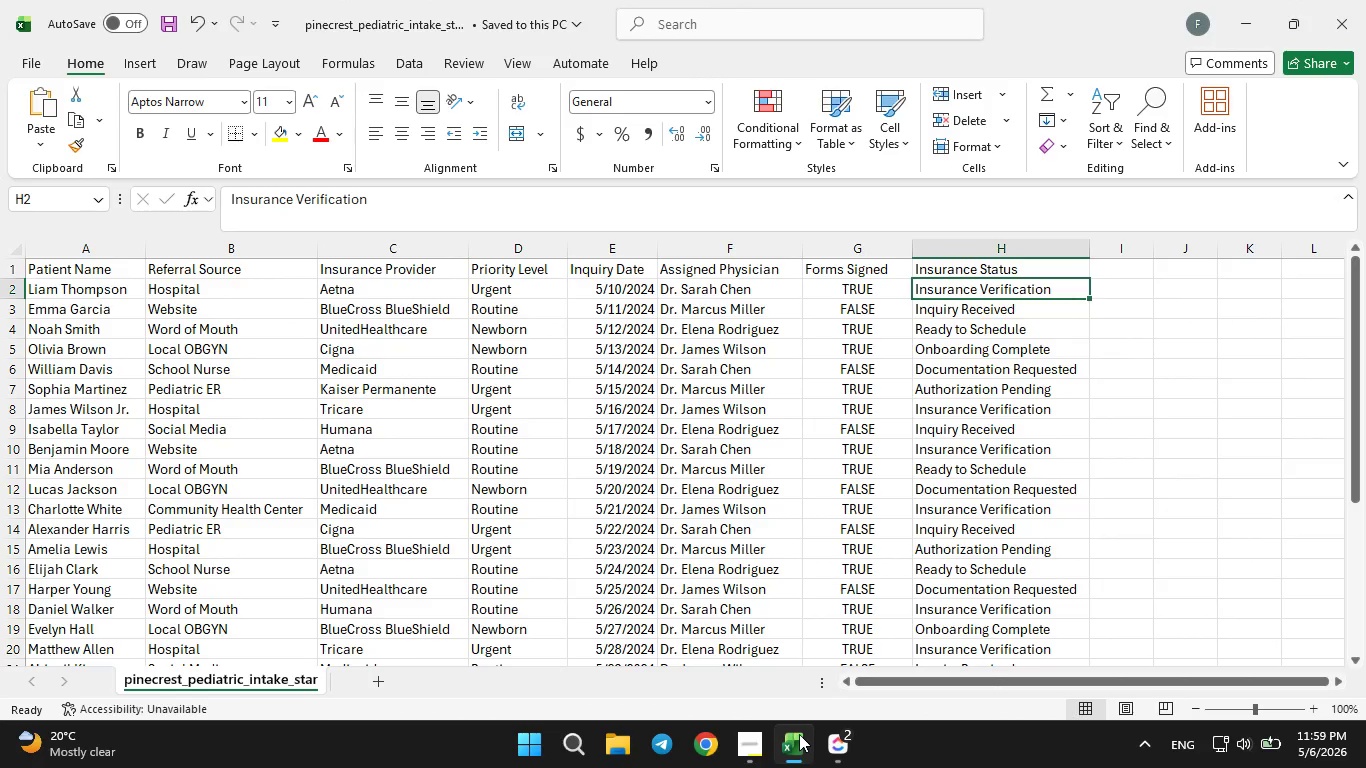 
wait(10.48)
 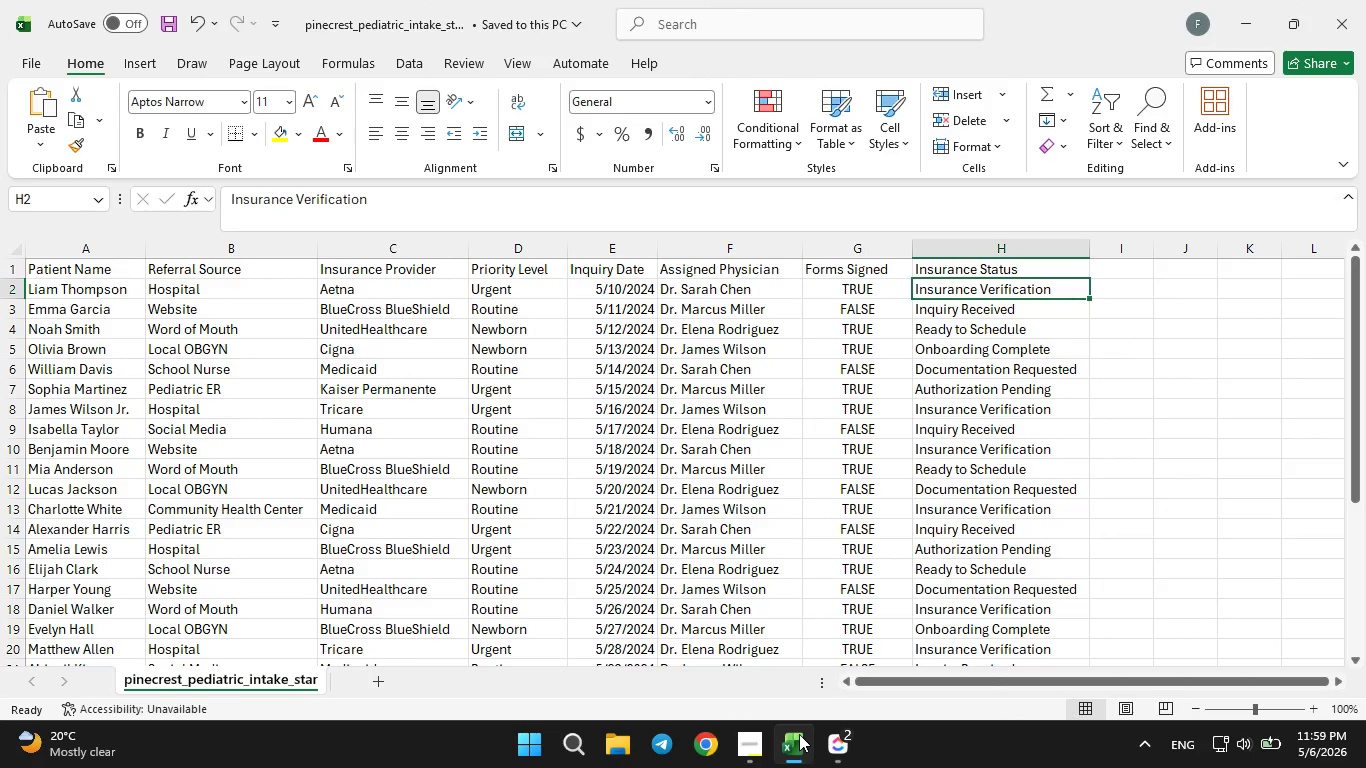 
left_click([834, 748])
 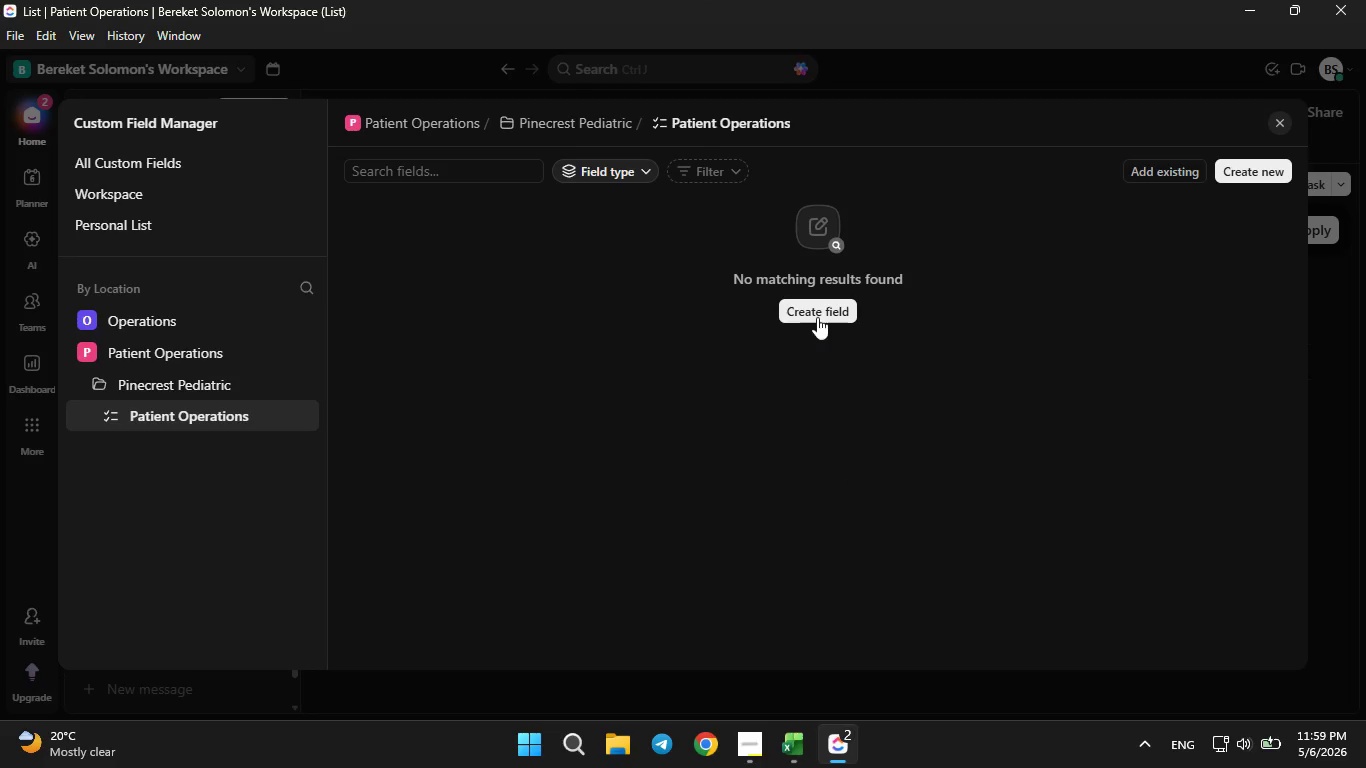 
left_click([816, 312])
 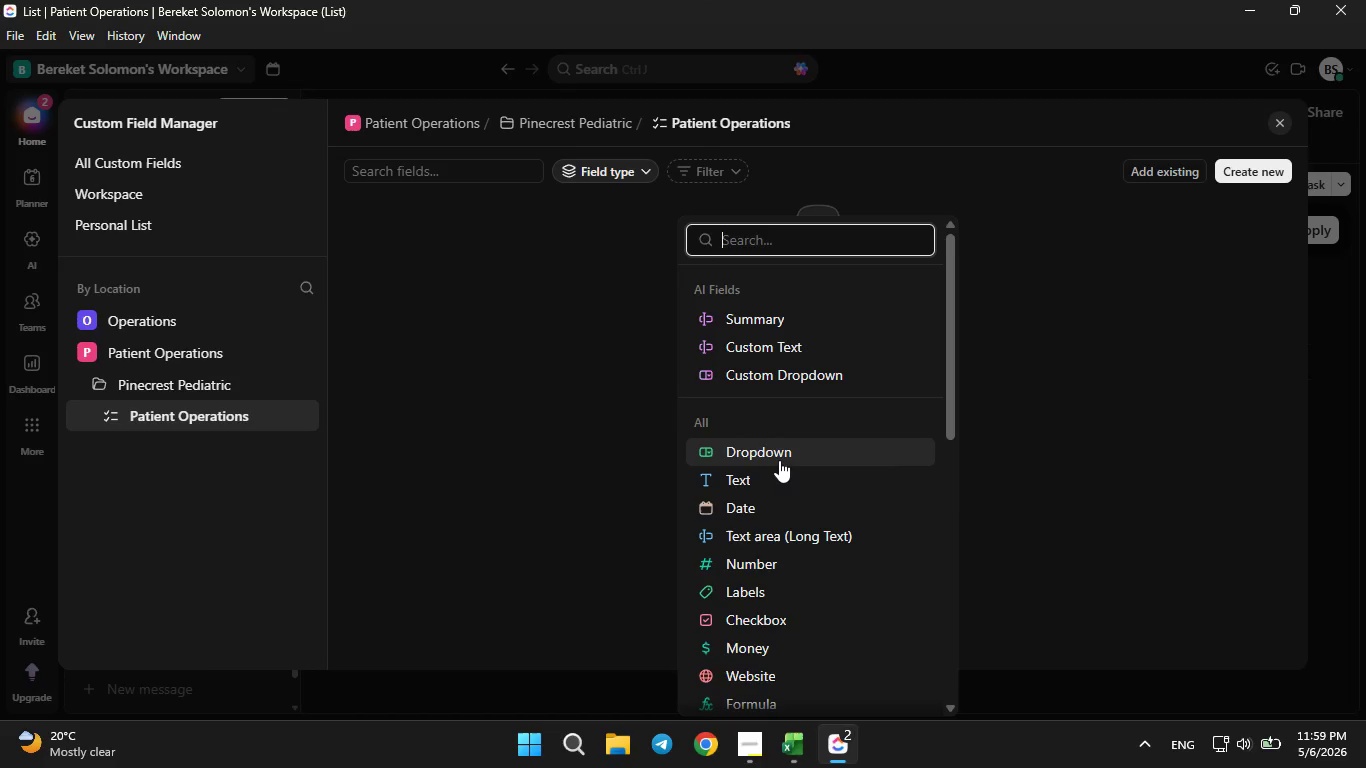 
left_click([779, 459])
 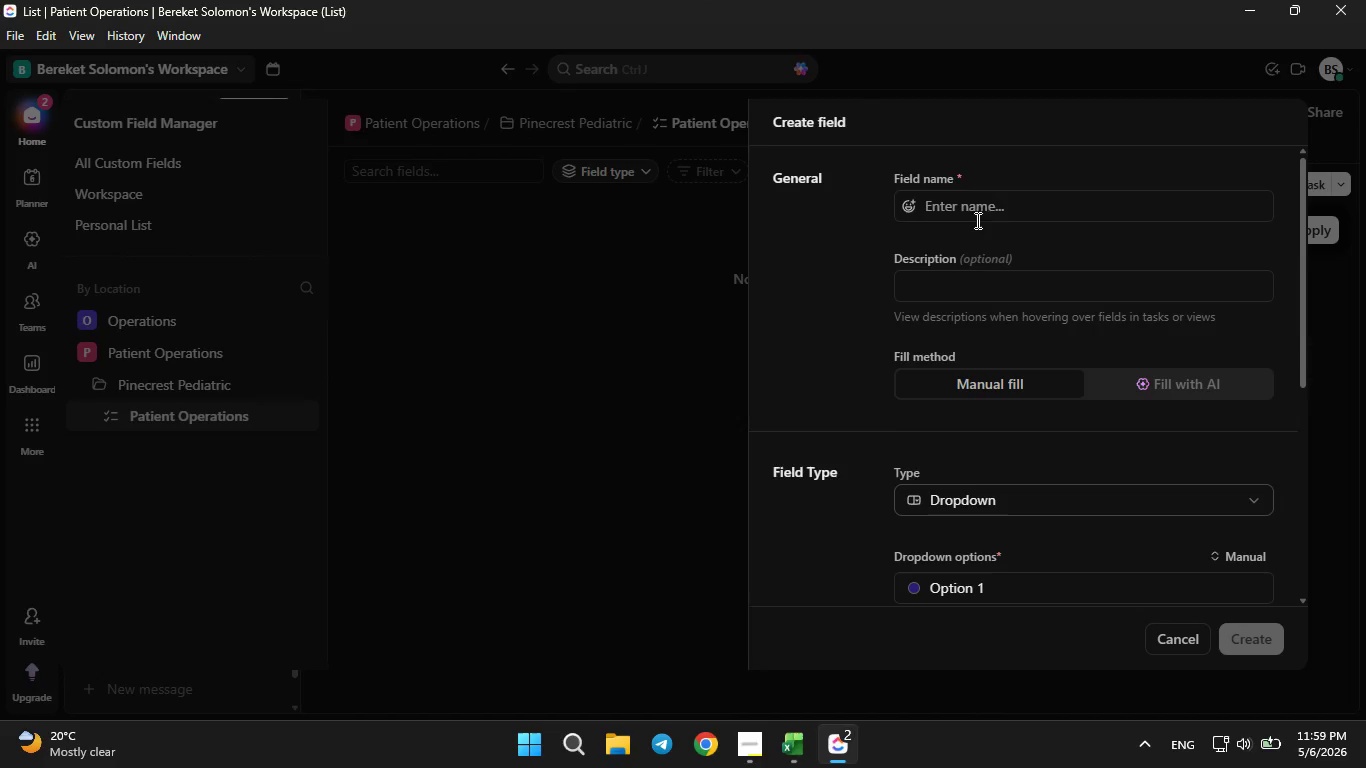 
left_click([982, 199])
 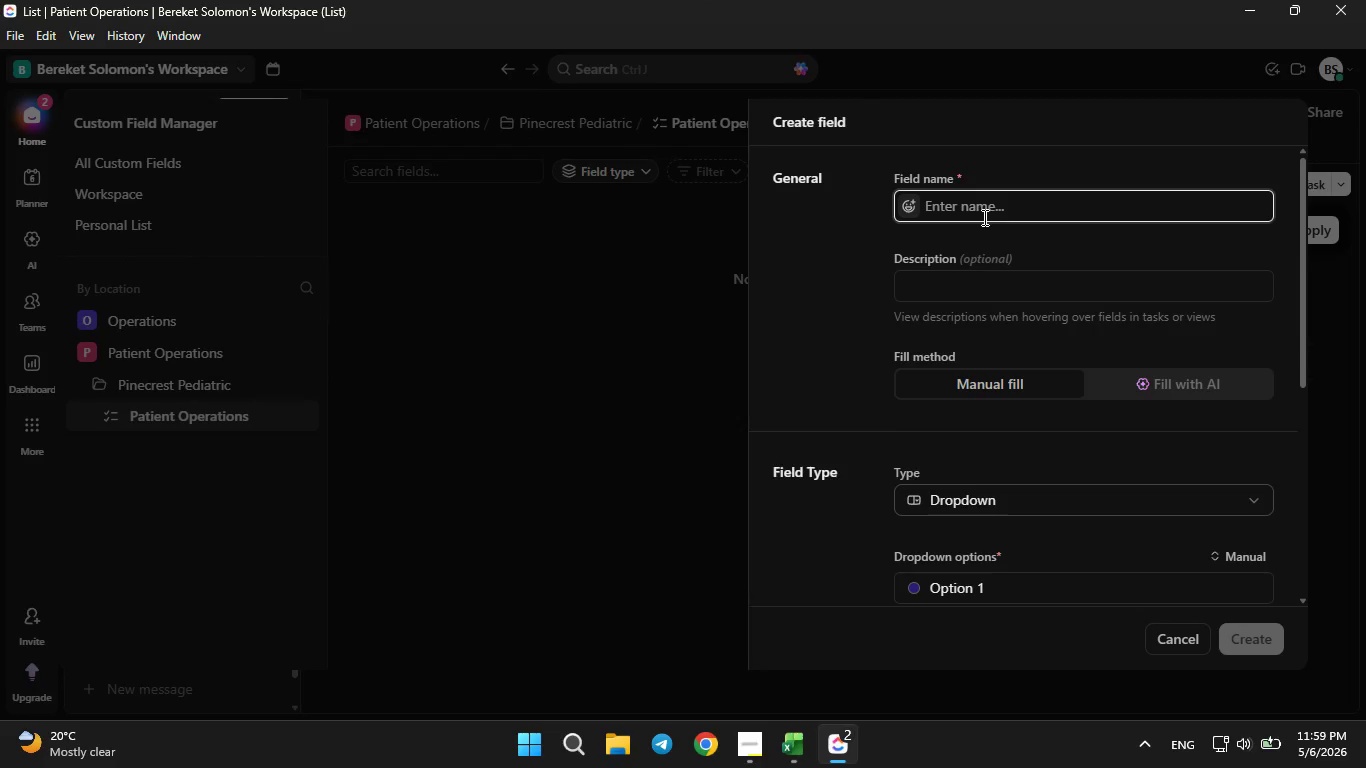 
type(Insurance Status)
 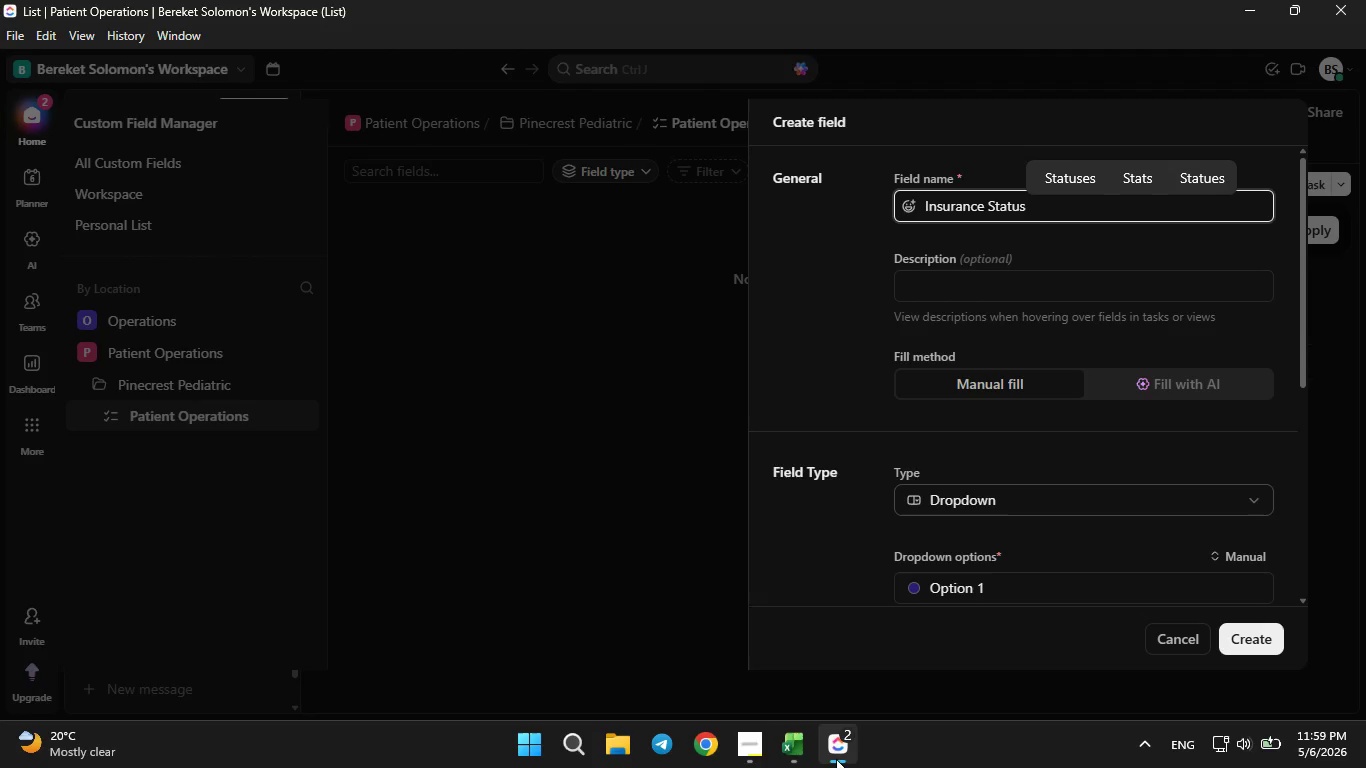 
left_click([801, 752])
 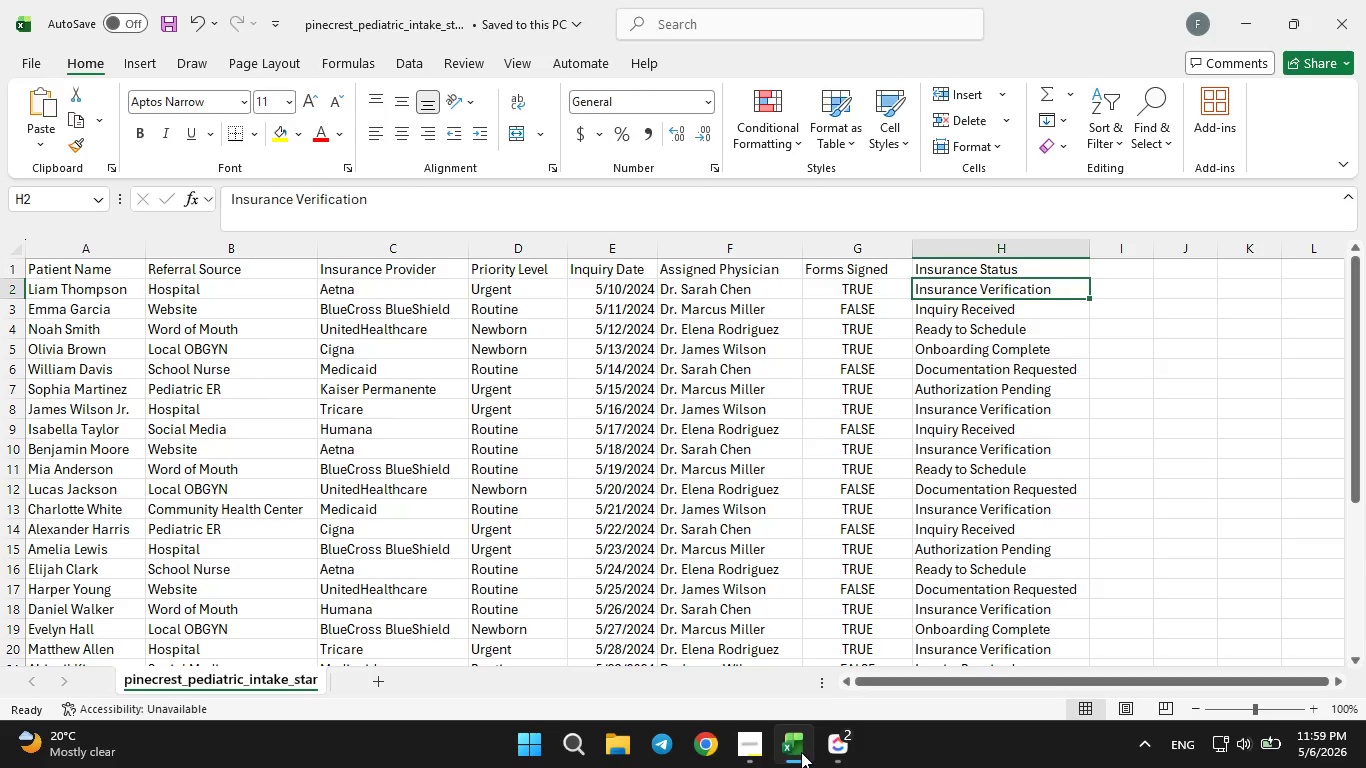 
left_click([801, 752])
 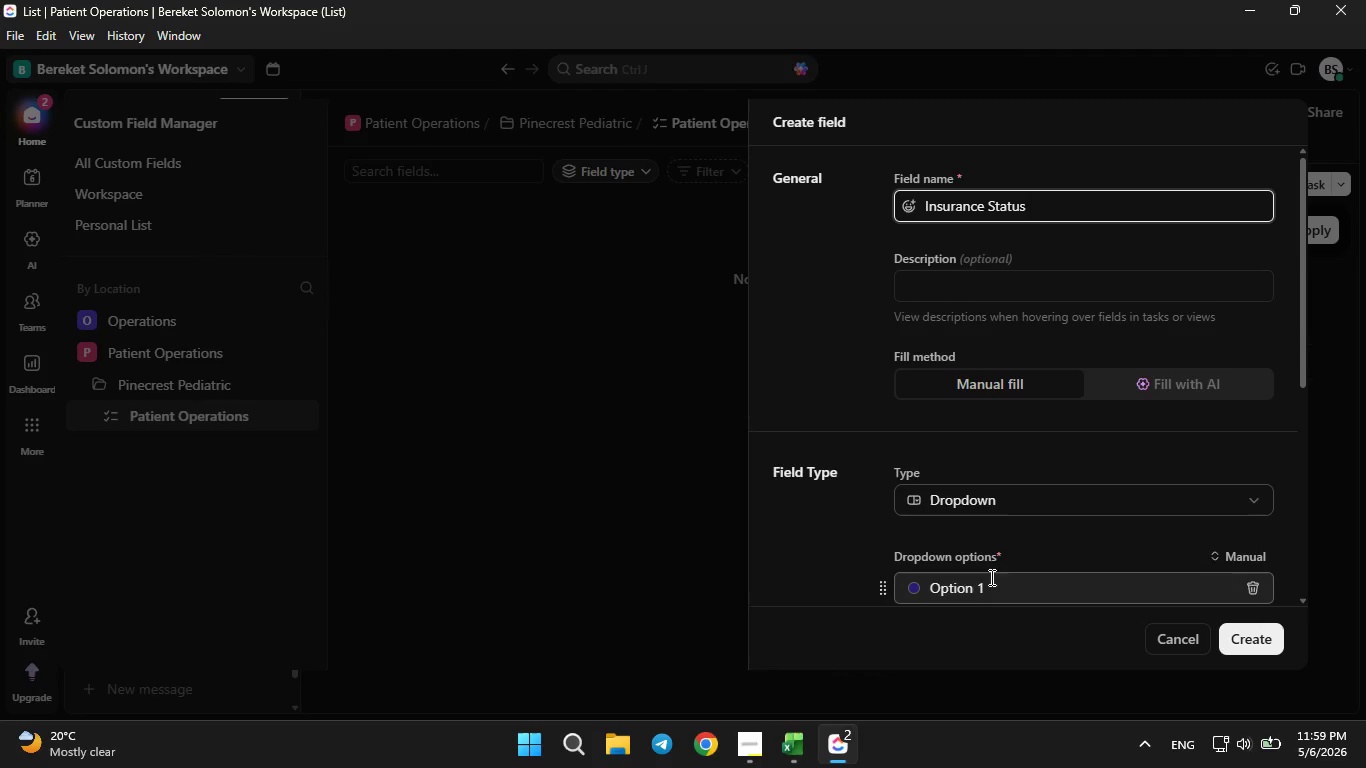 
left_click([997, 588])
 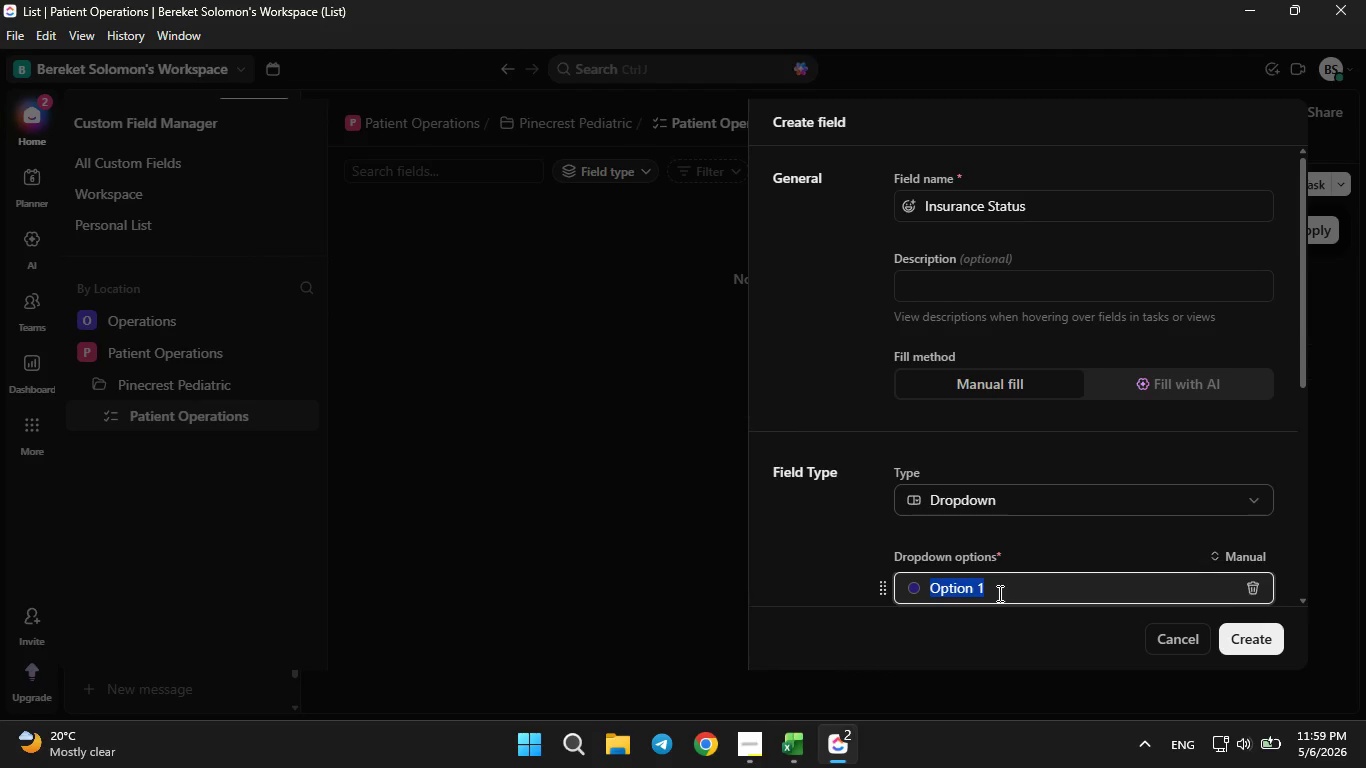 
key(Backspace)
type(Insurance Verification)
 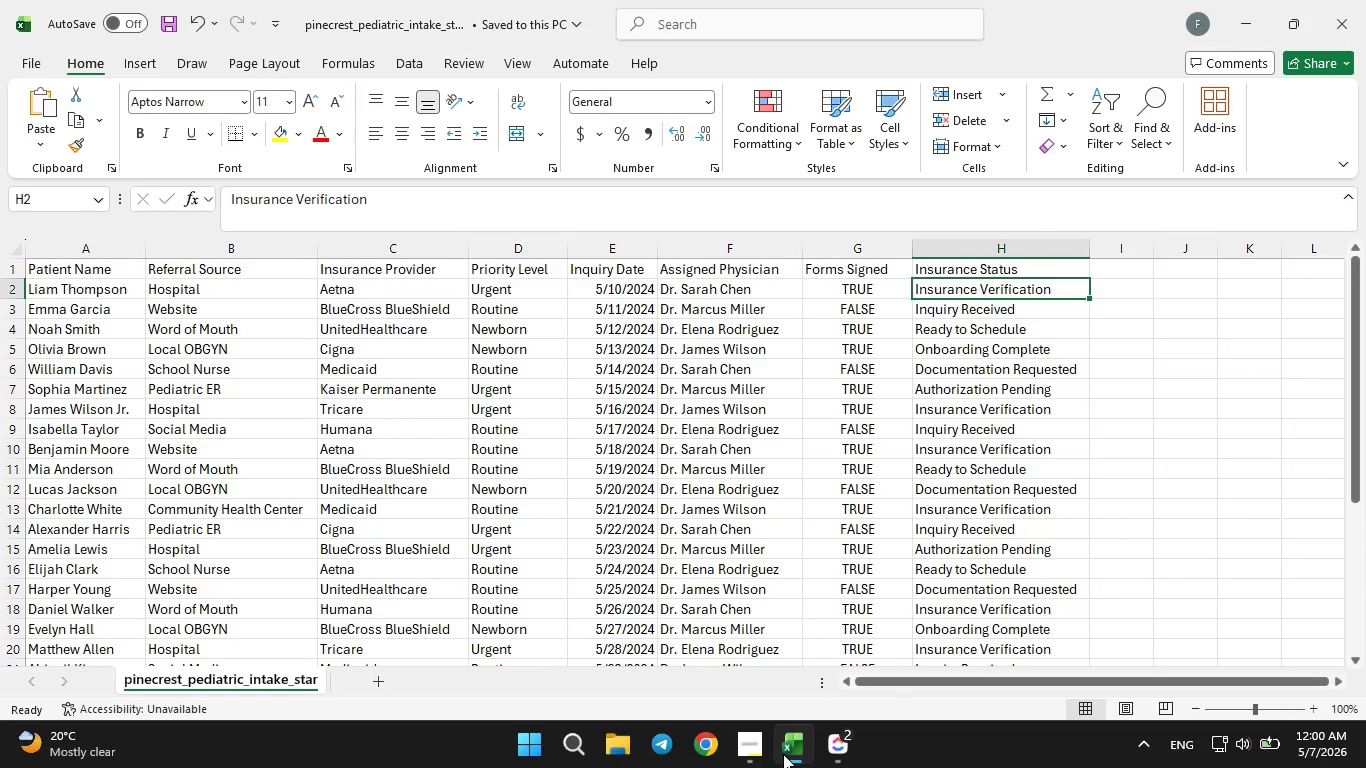 
wait(7.14)
 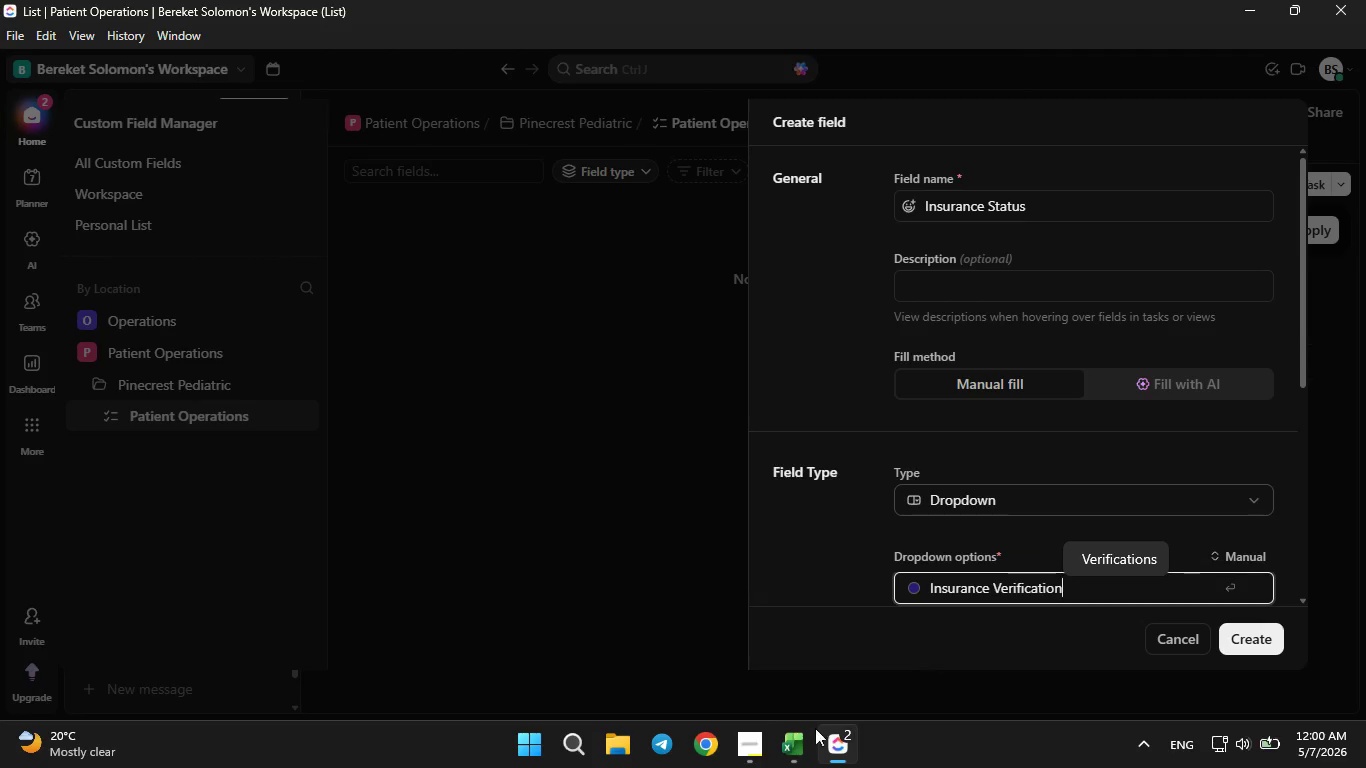 
left_click([783, 754])
 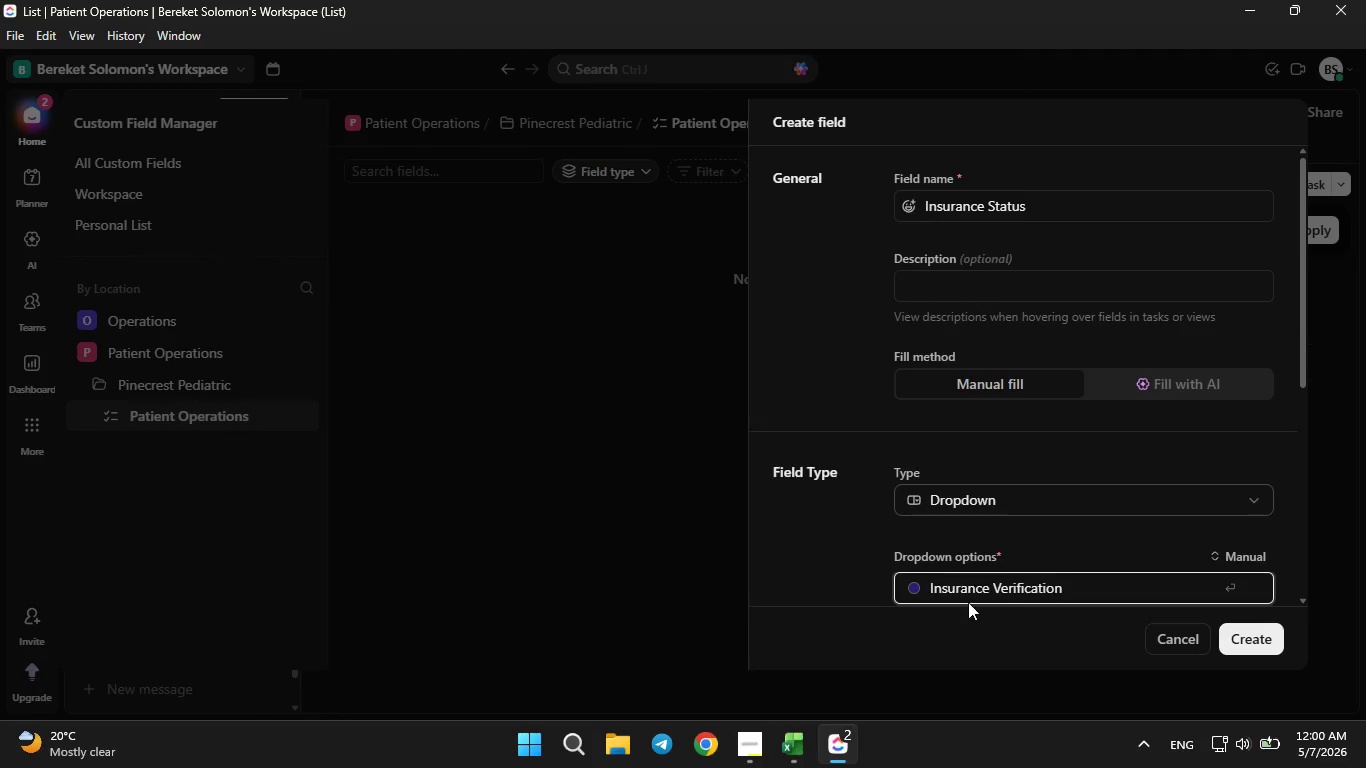 
scroll: coordinate [1001, 583], scroll_direction: down, amount: 2.0
 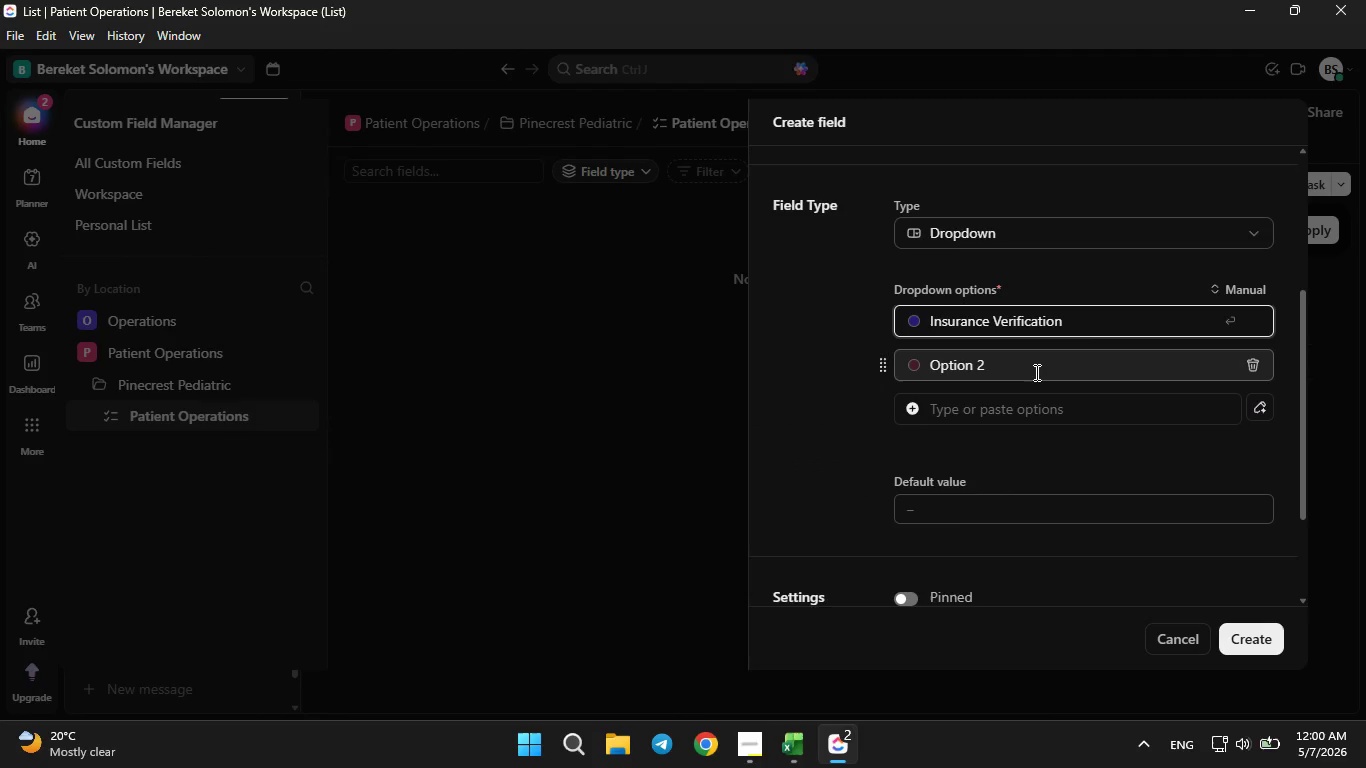 
left_click([1032, 372])
 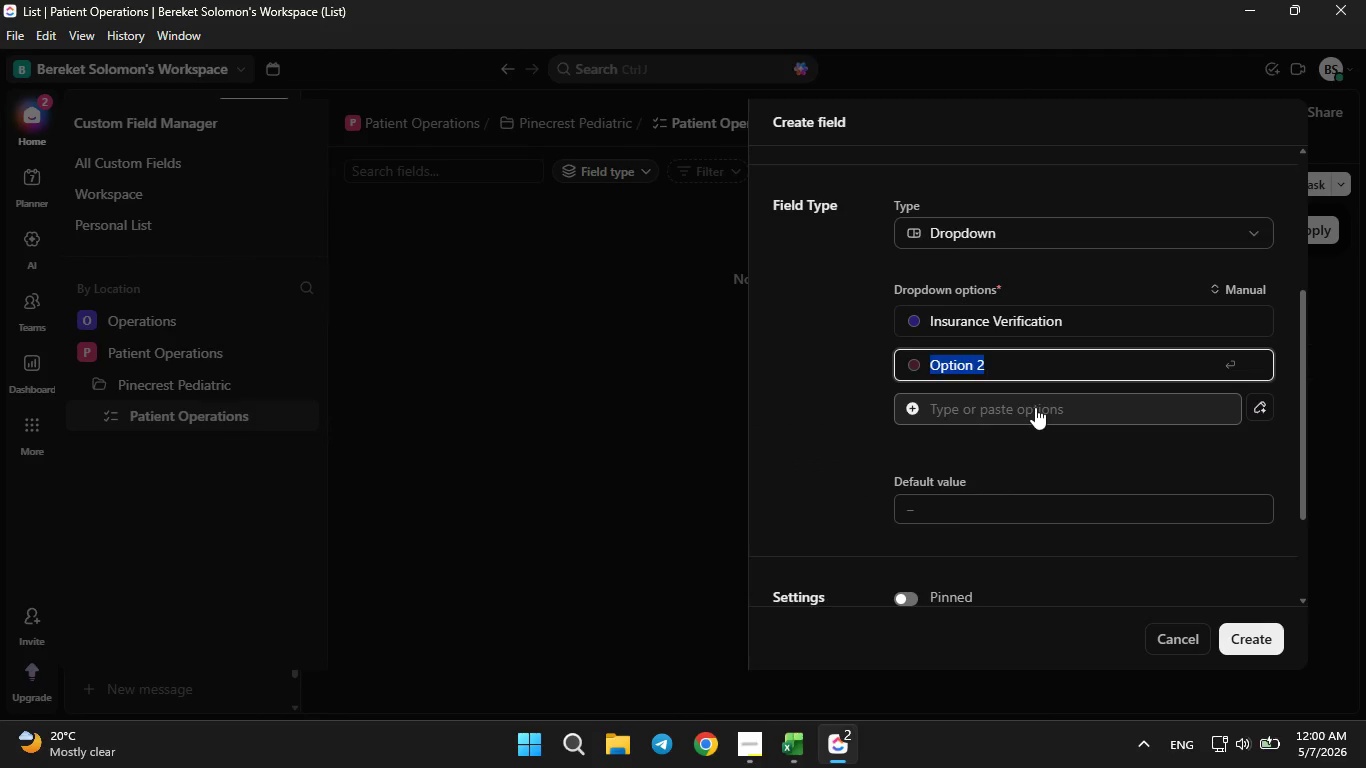 
key(Backspace)
type(Inquiry Received)
 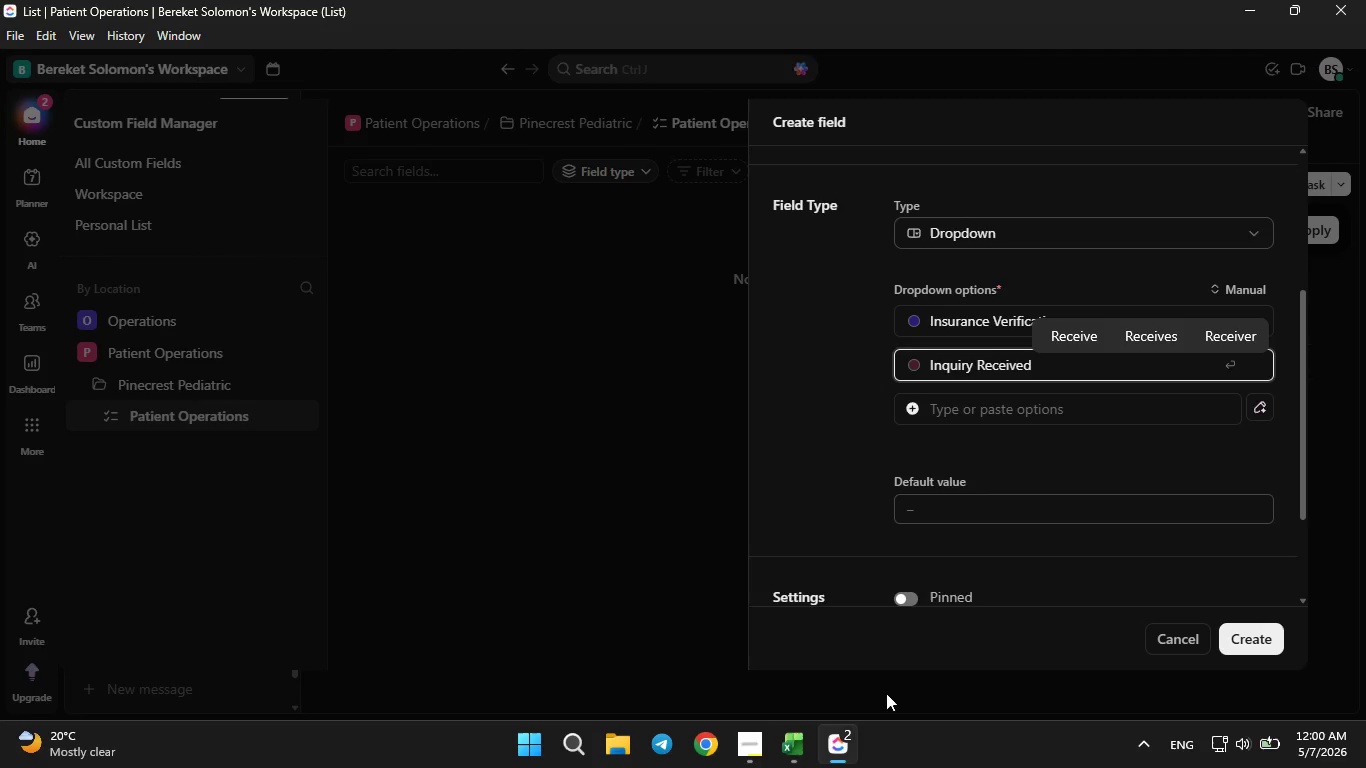 
left_click([797, 759])
 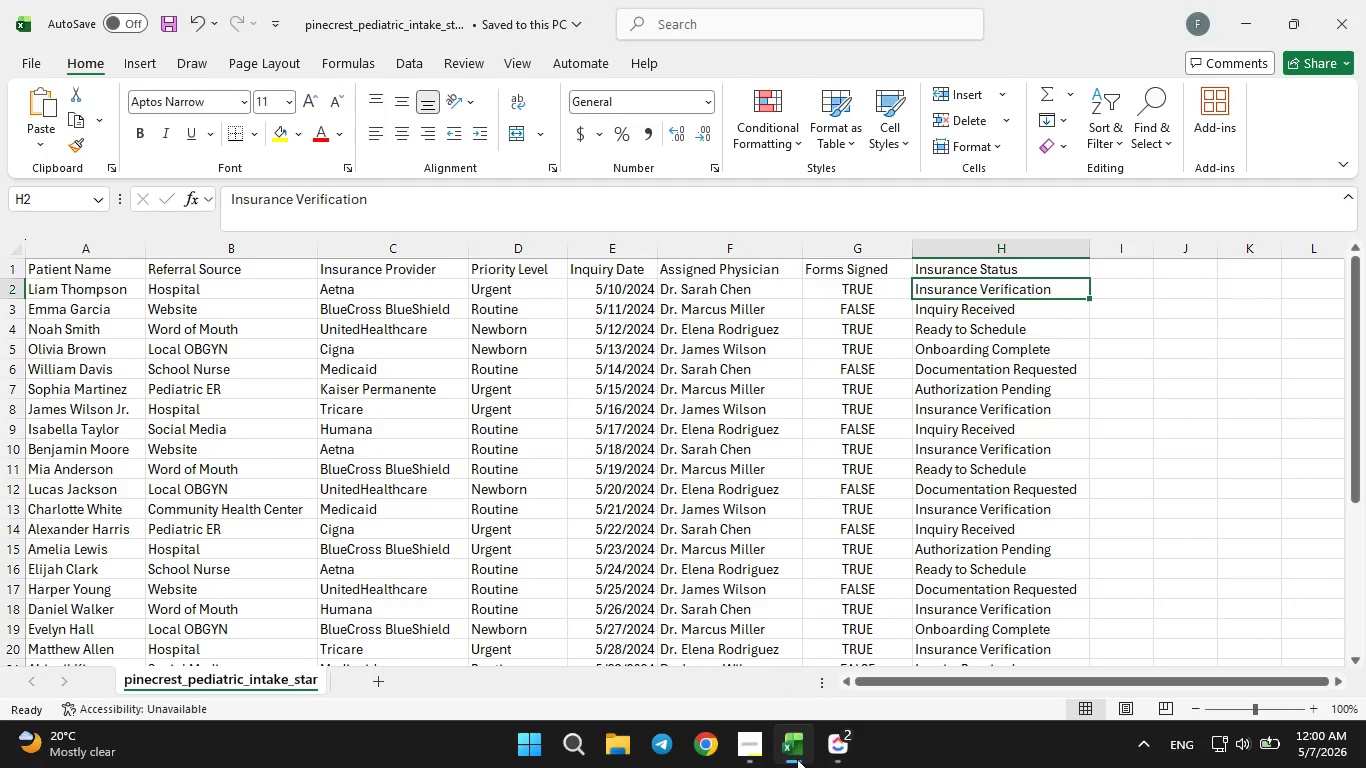 
left_click([797, 759])
 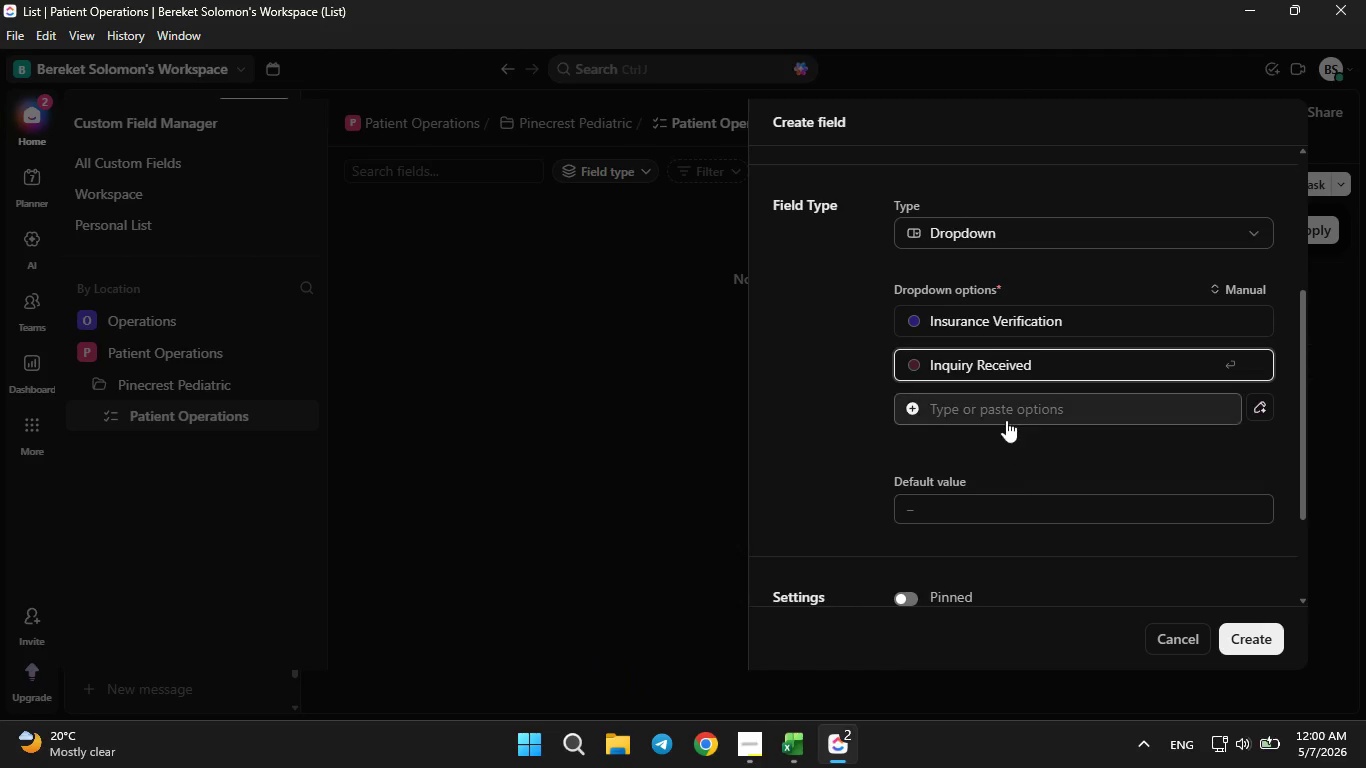 
left_click([1006, 406])
 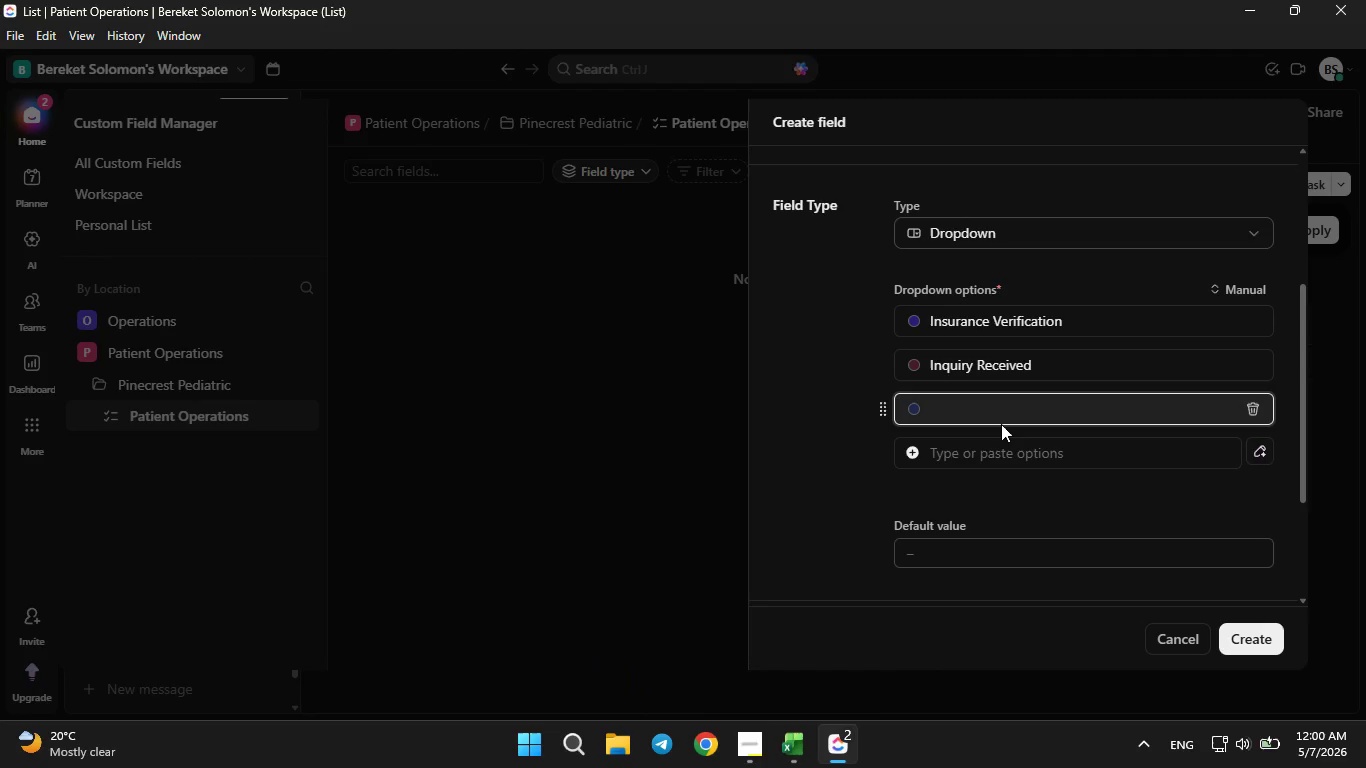 
type(Ready to She)
key(Backspace)
key(Backspace)
type(chedule)
 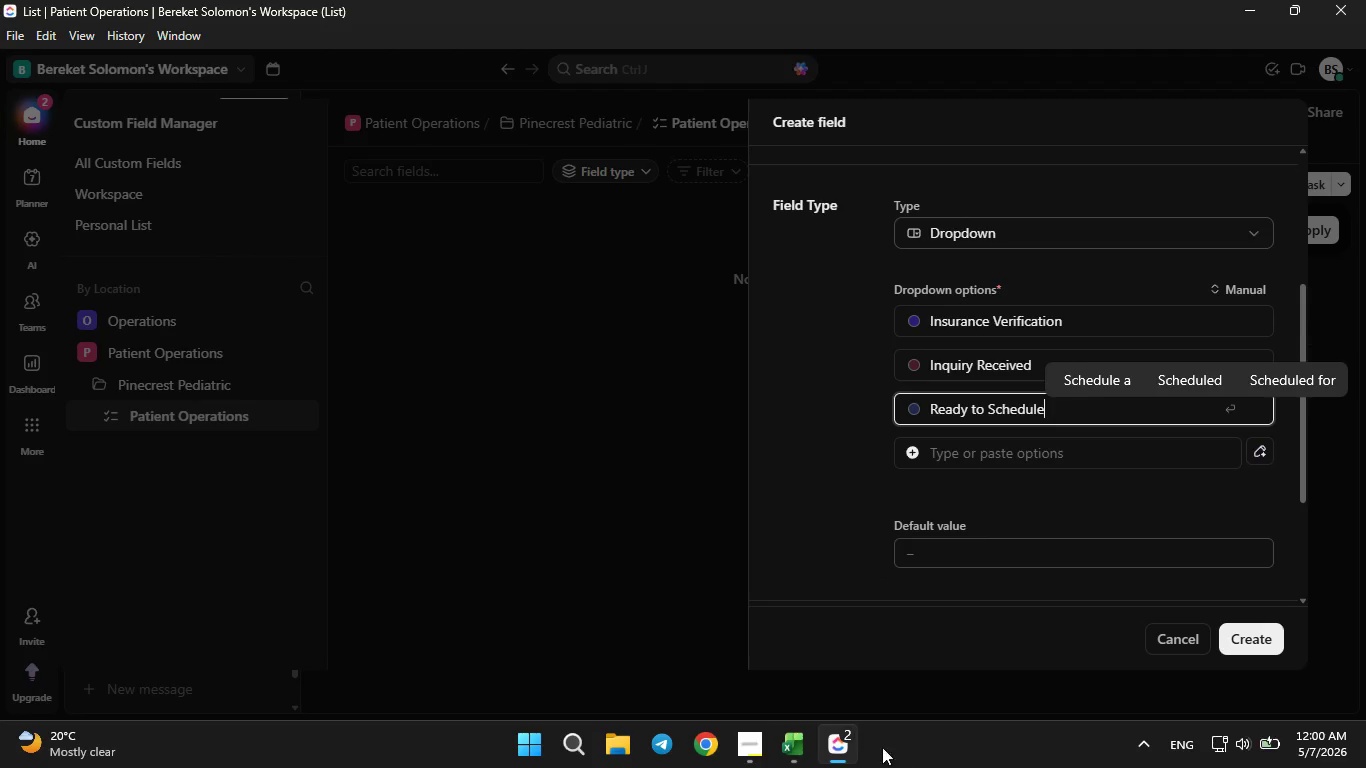 
left_click([804, 749])
 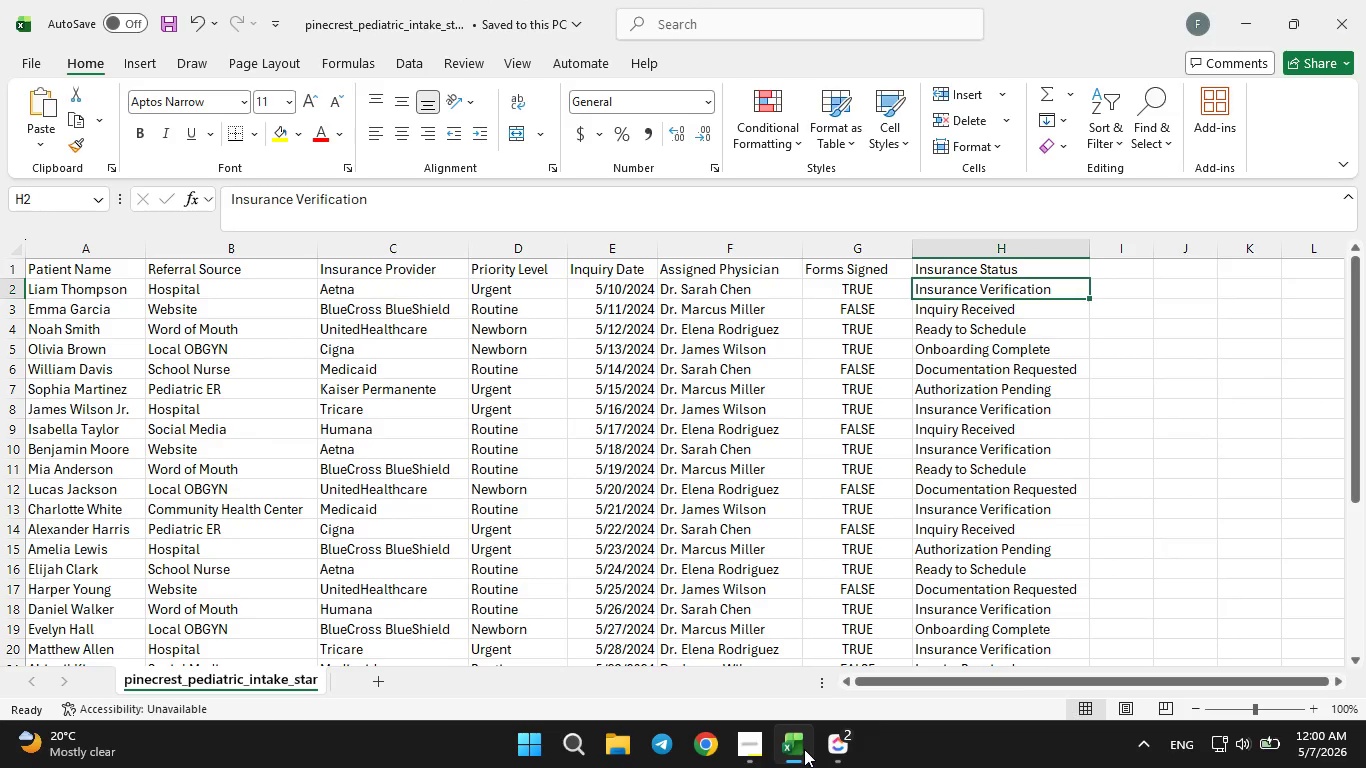 
left_click([804, 749])
 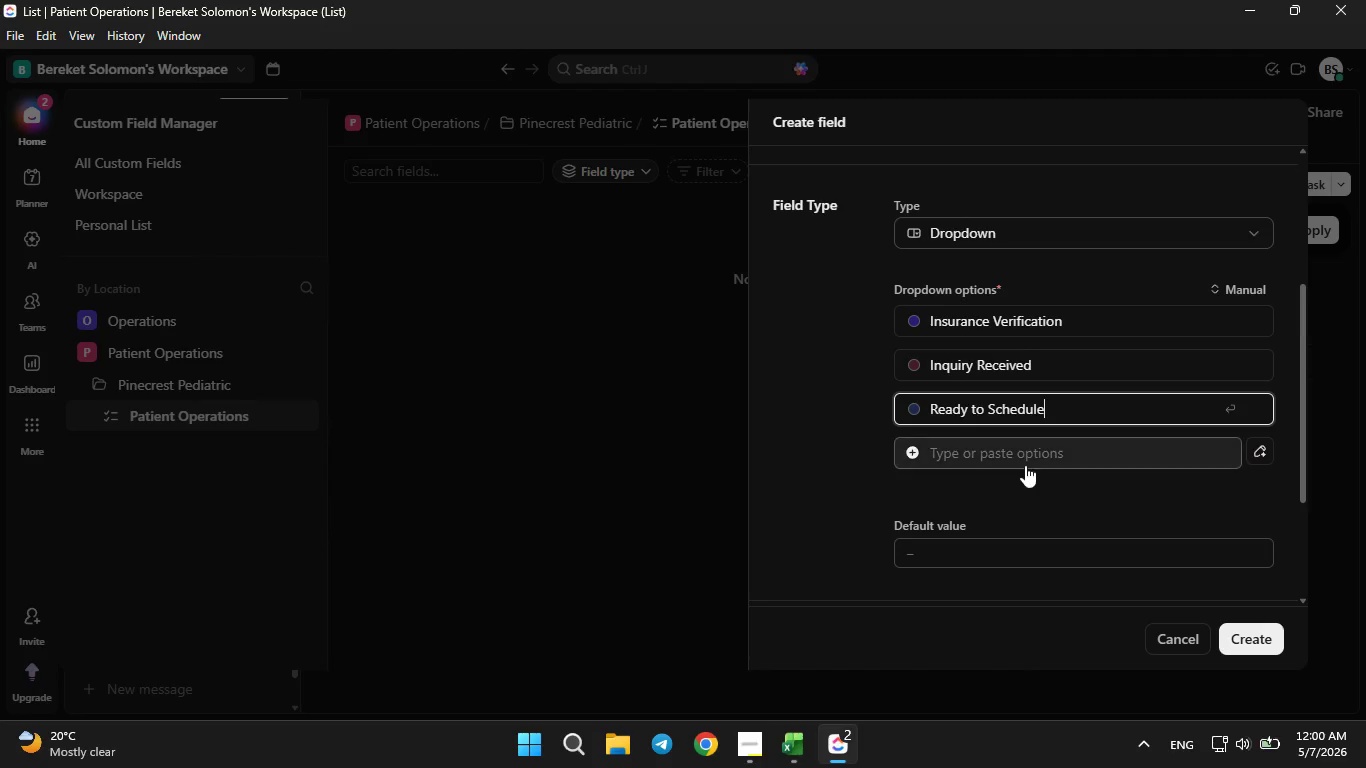 
left_click([1026, 457])
 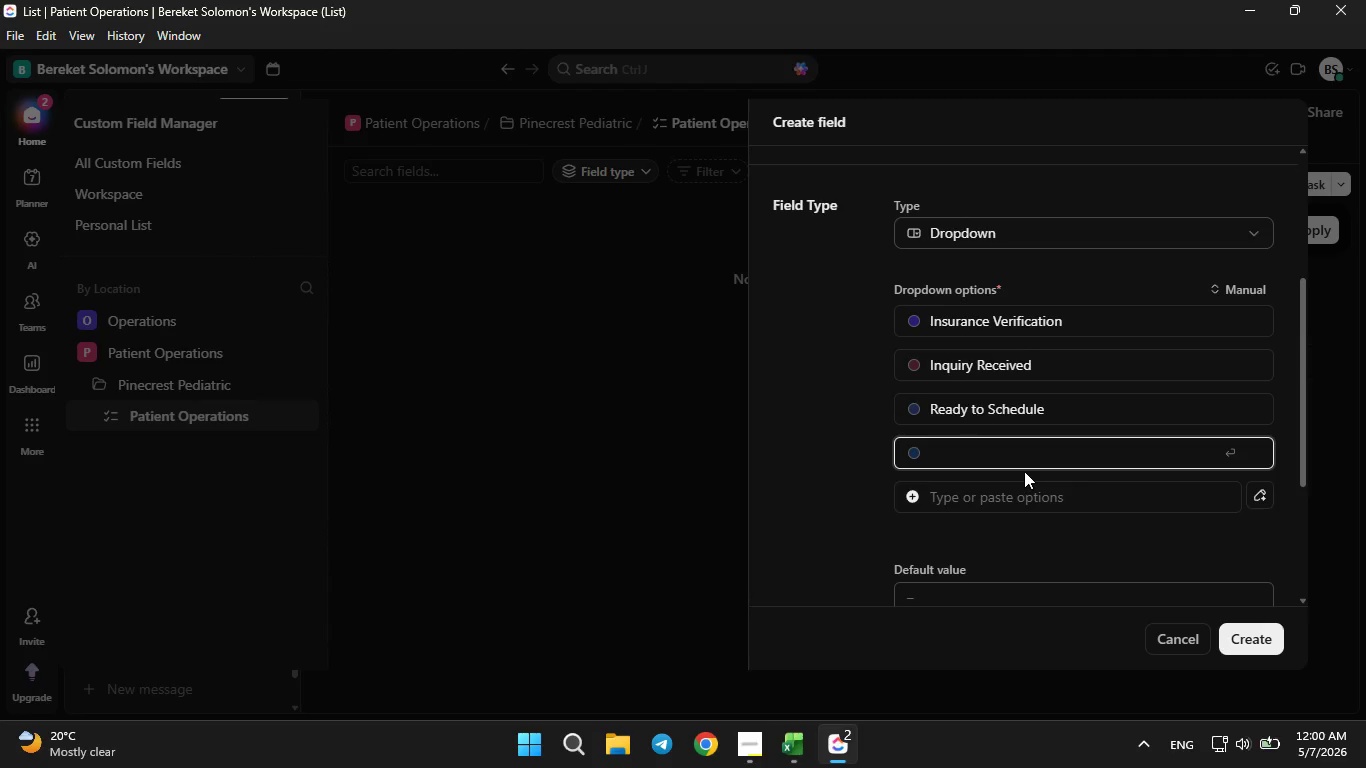 
type(Onboarding Complete)
 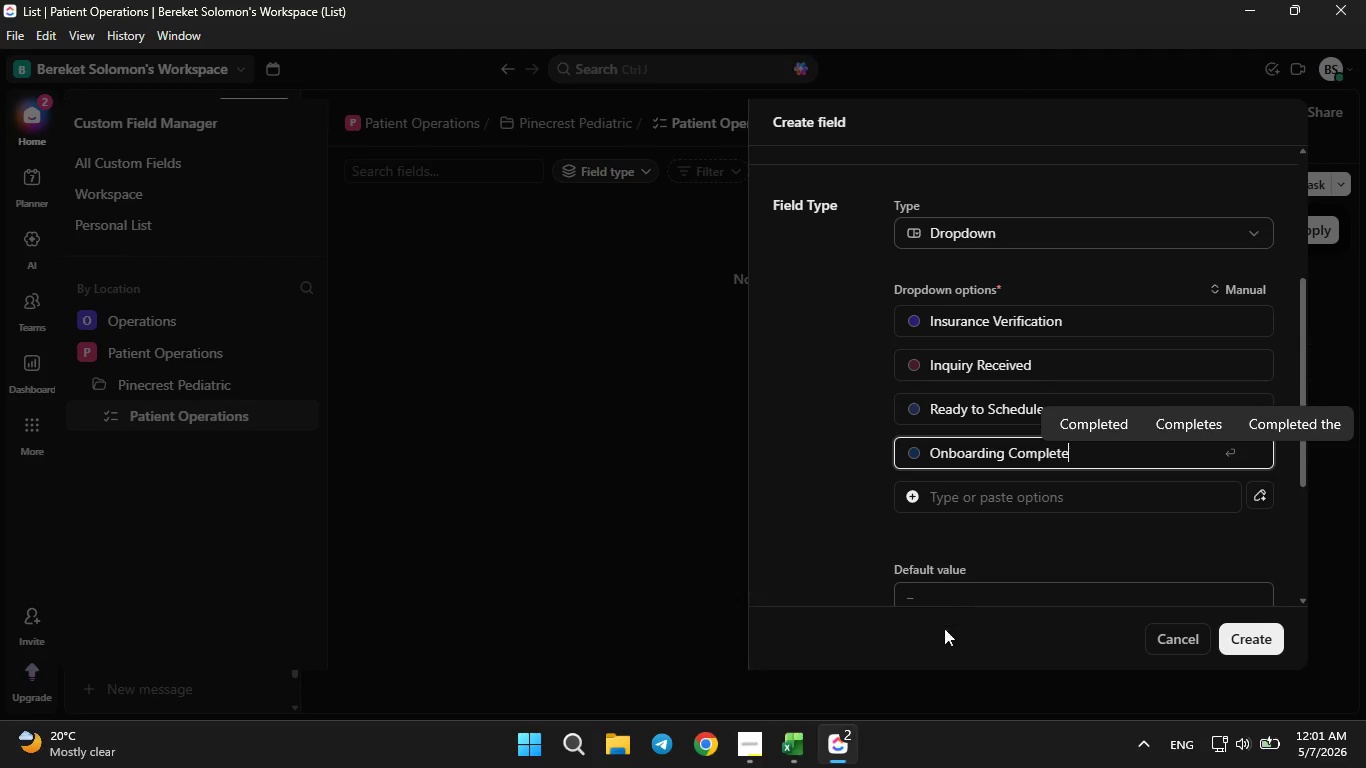 
wait(6.02)
 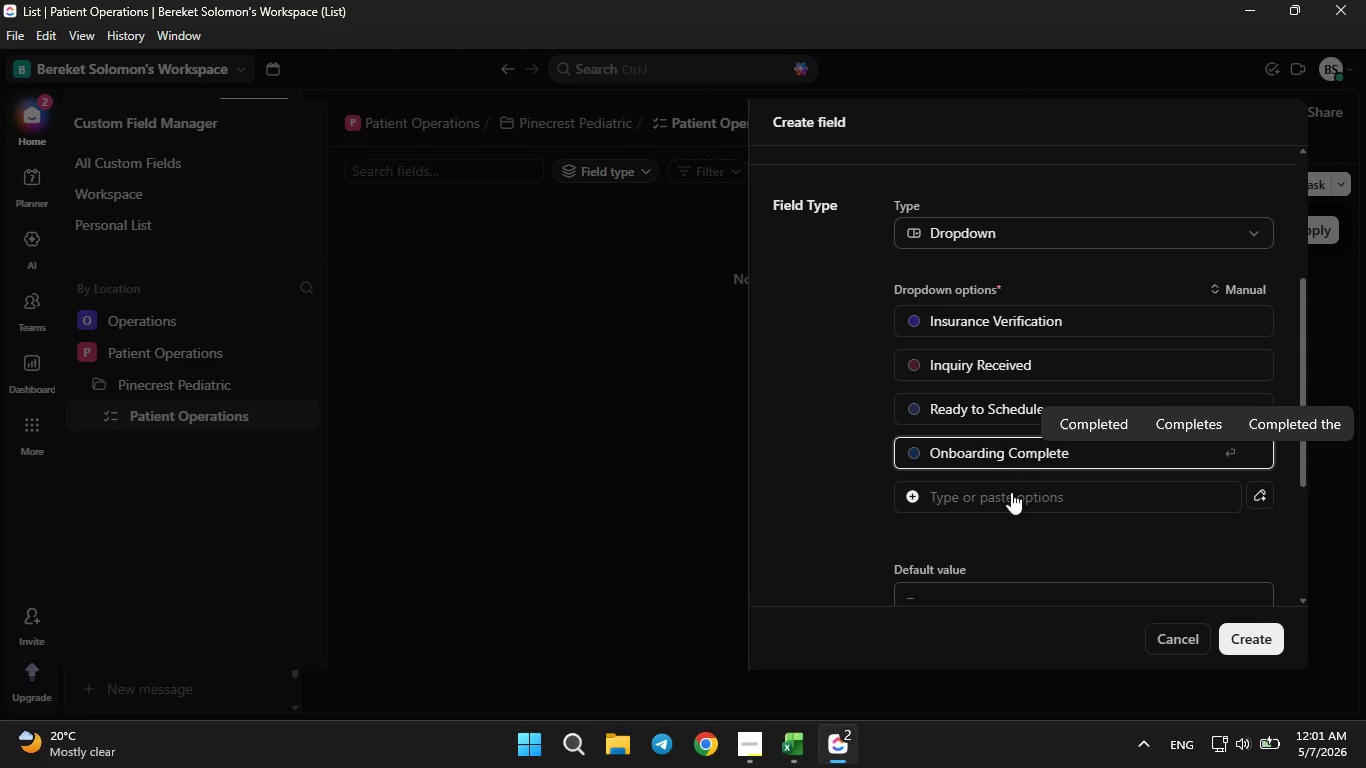 
left_click([806, 752])
 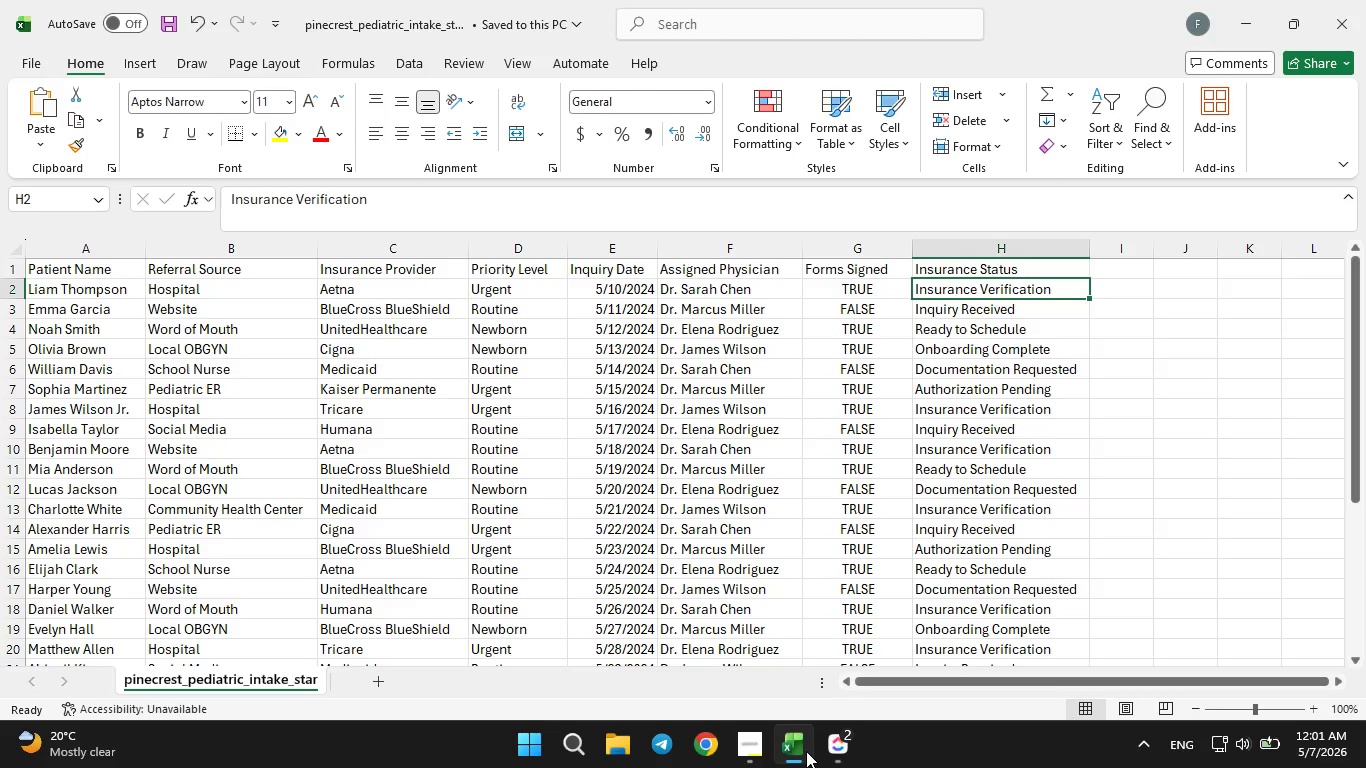 
wait(7.03)
 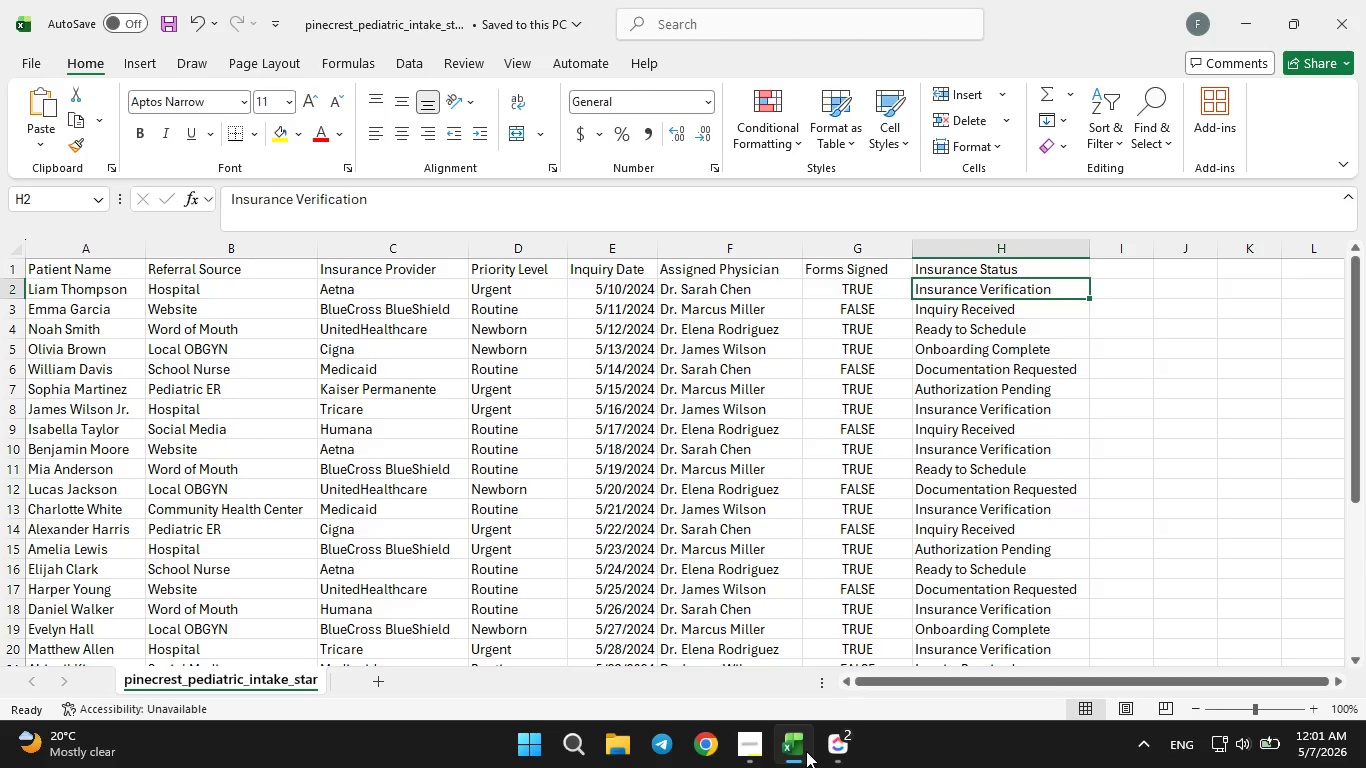 
double_click([806, 751])
 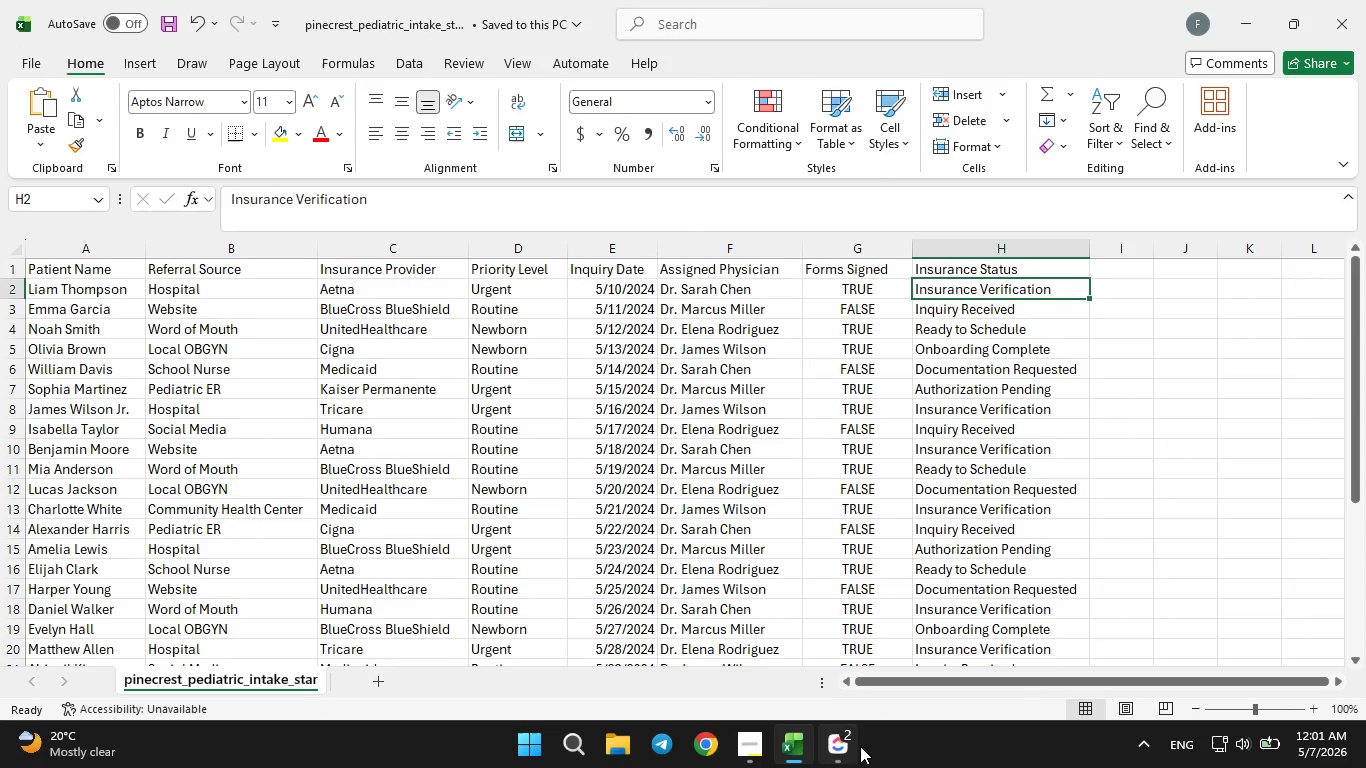 
left_click([841, 759])
 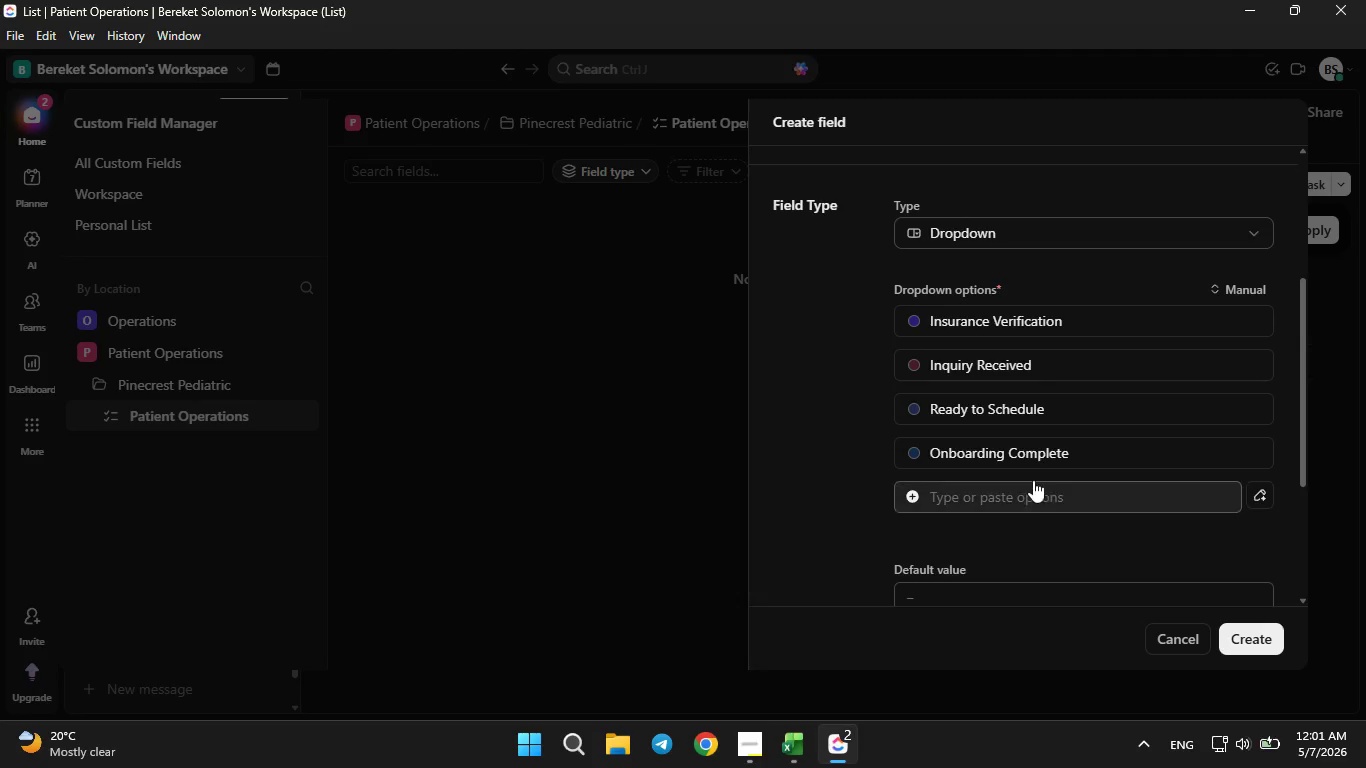 
double_click([1026, 500])
 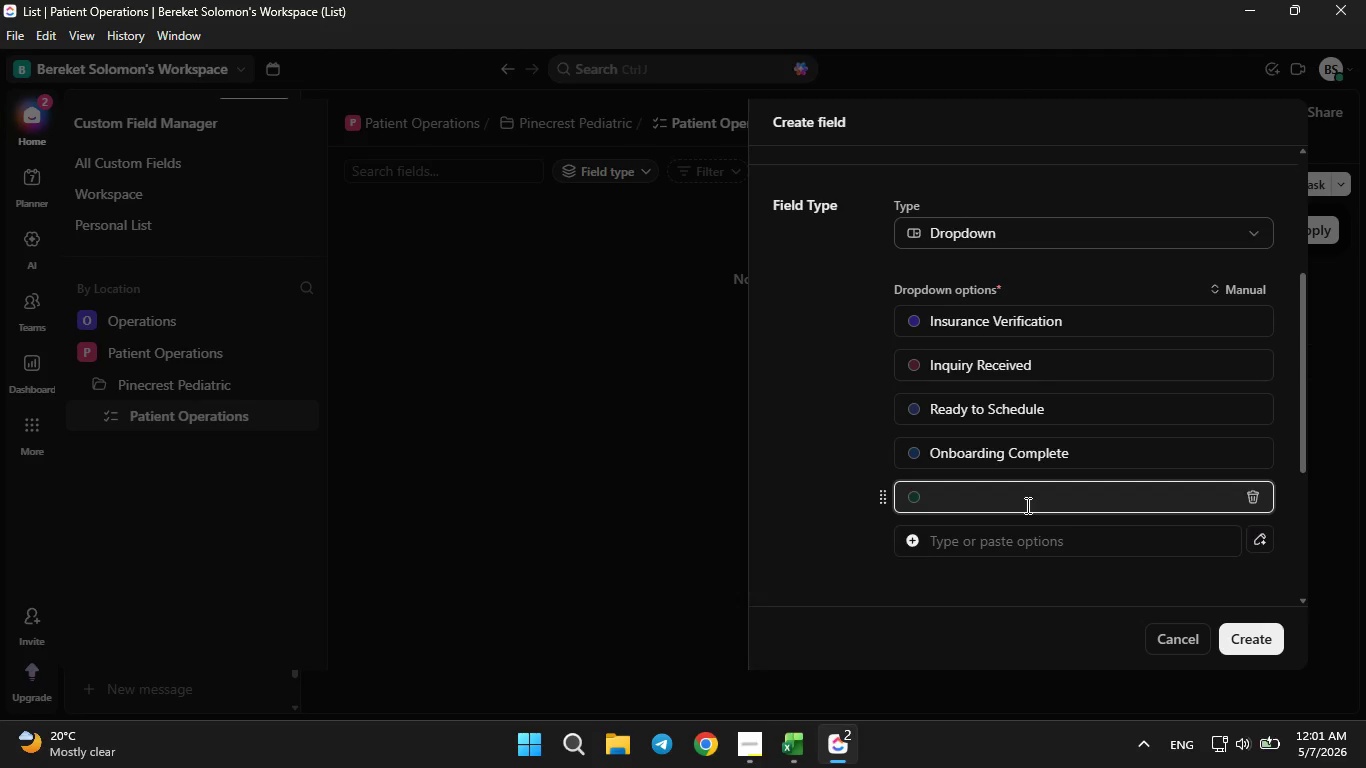 
type(Documantatio)
 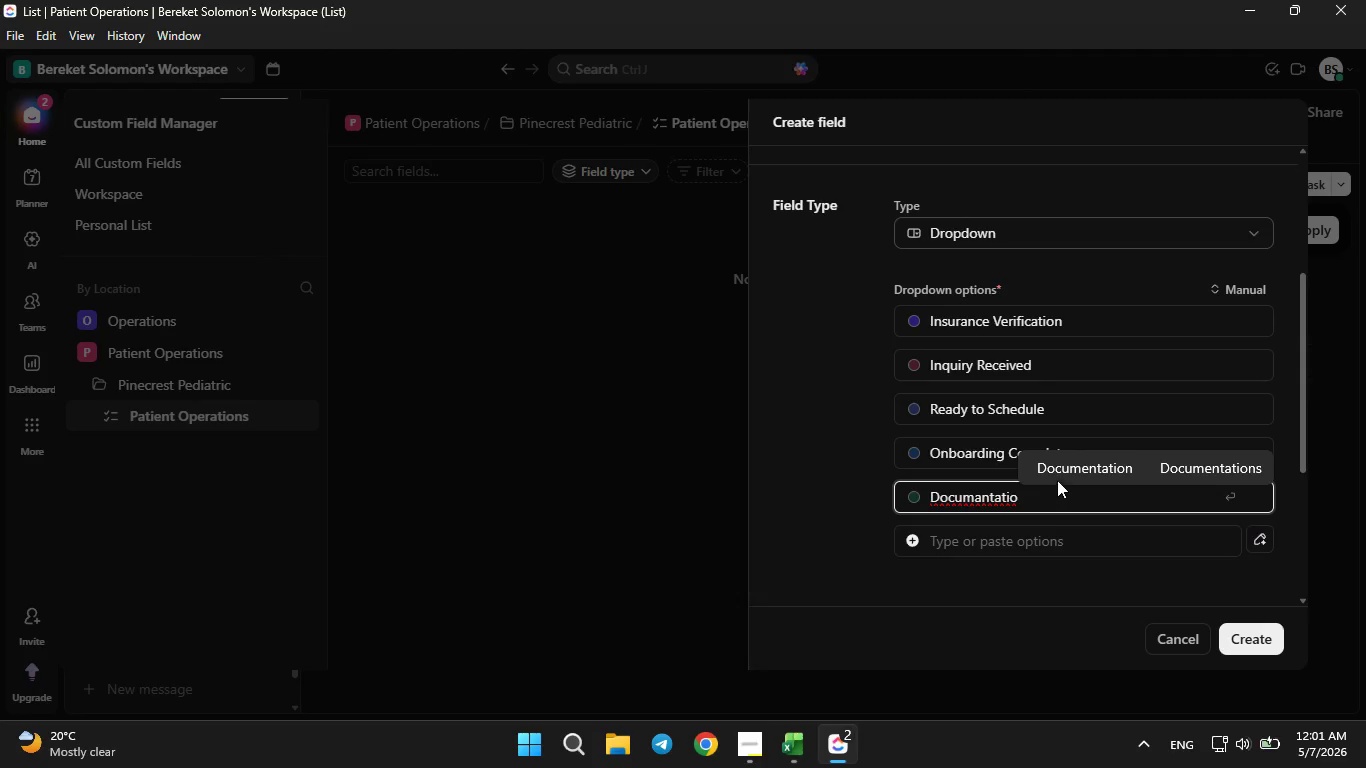 
left_click([1072, 469])
 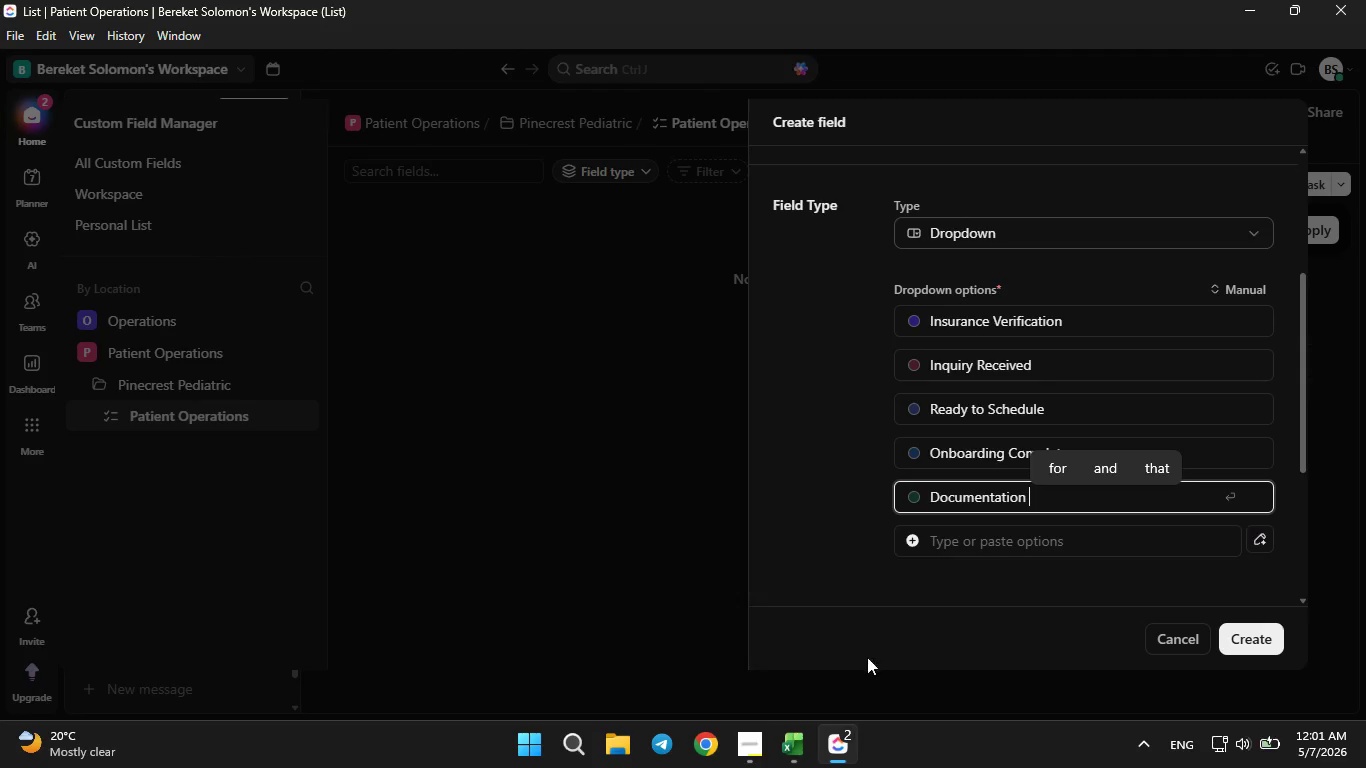 
type(Required)
 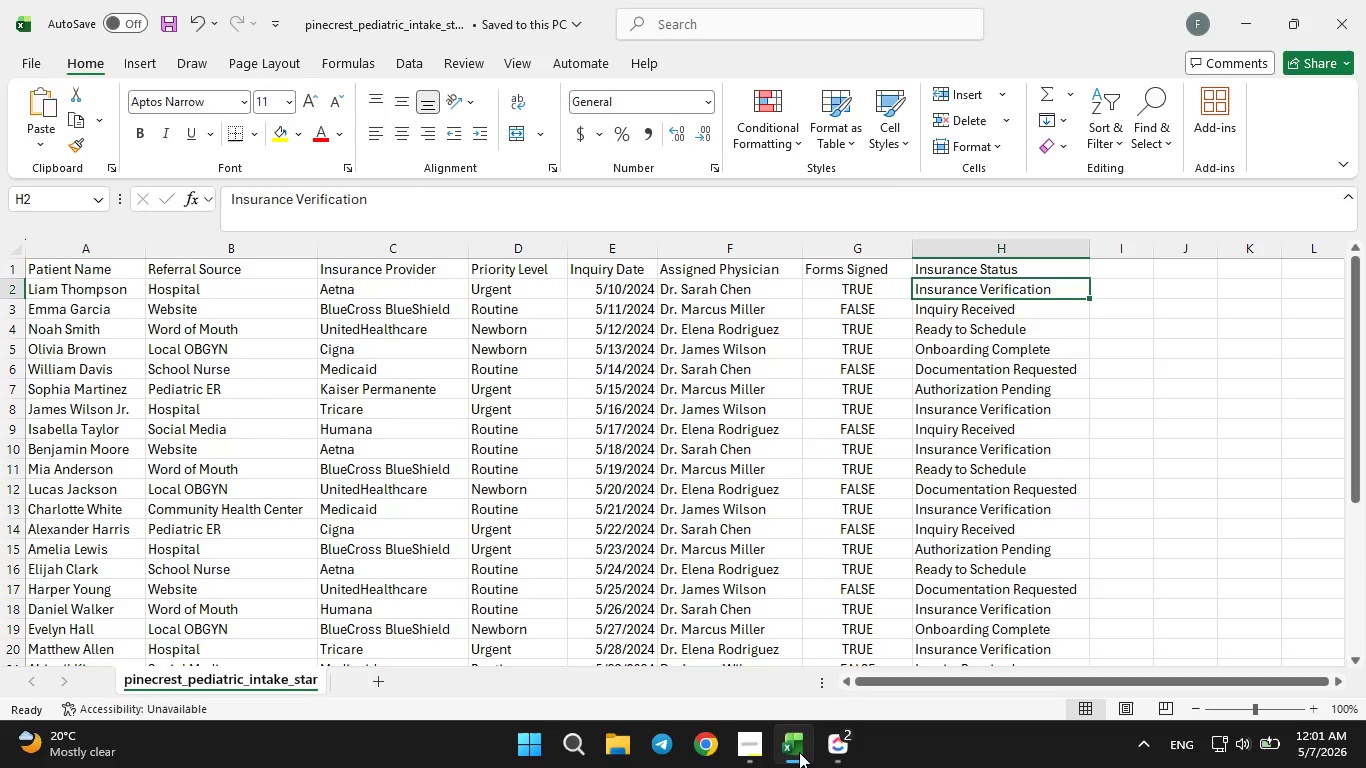 
wait(5.33)
 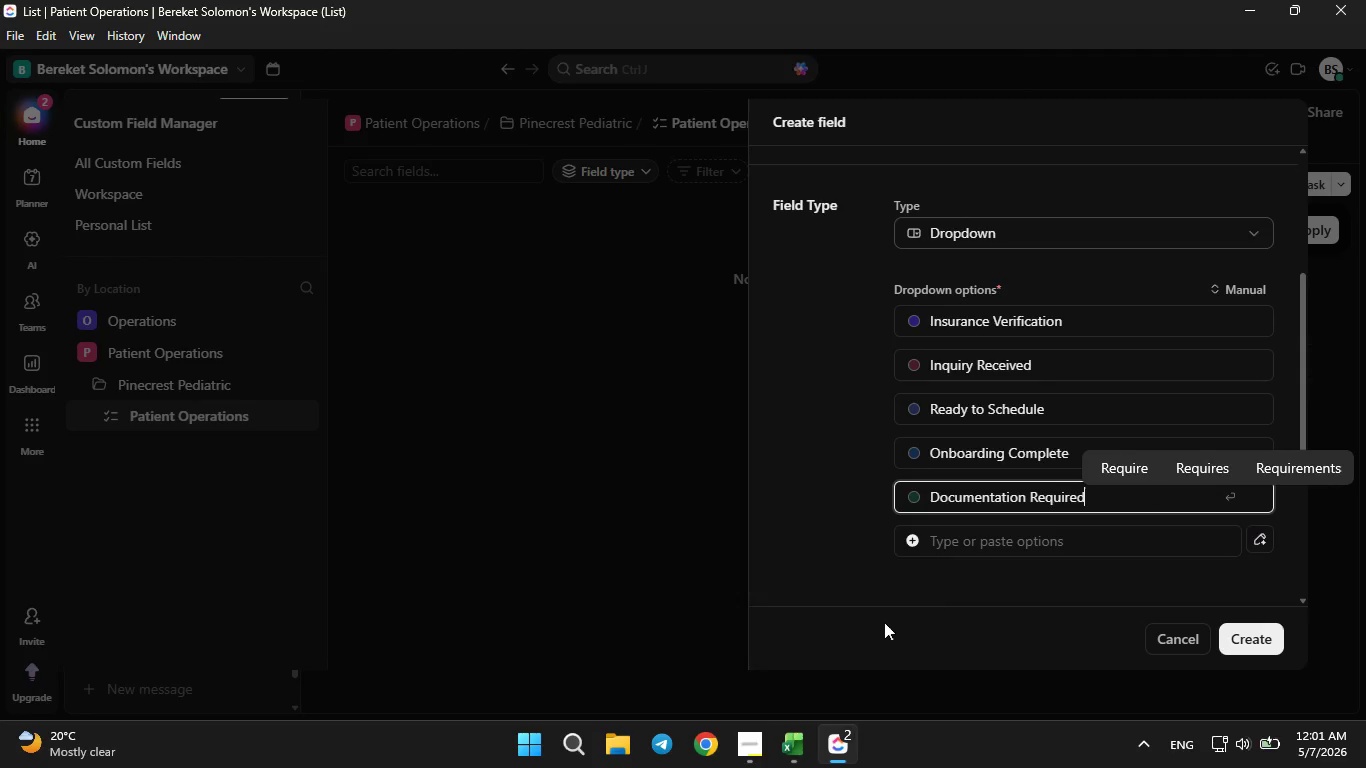 
left_click([799, 752])
 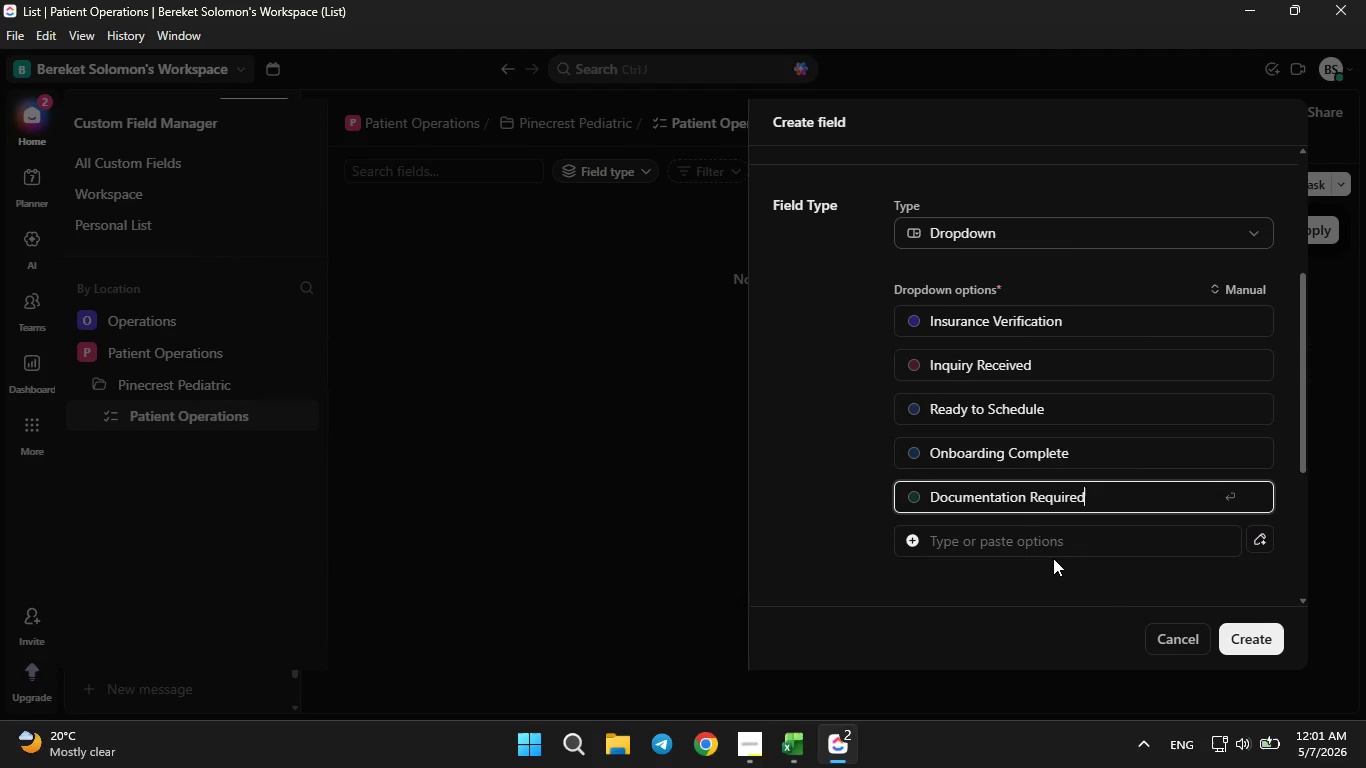 
key(Backspace)
key(Backspace)
key(Backspace)
key(Backspace)
type(ested)
 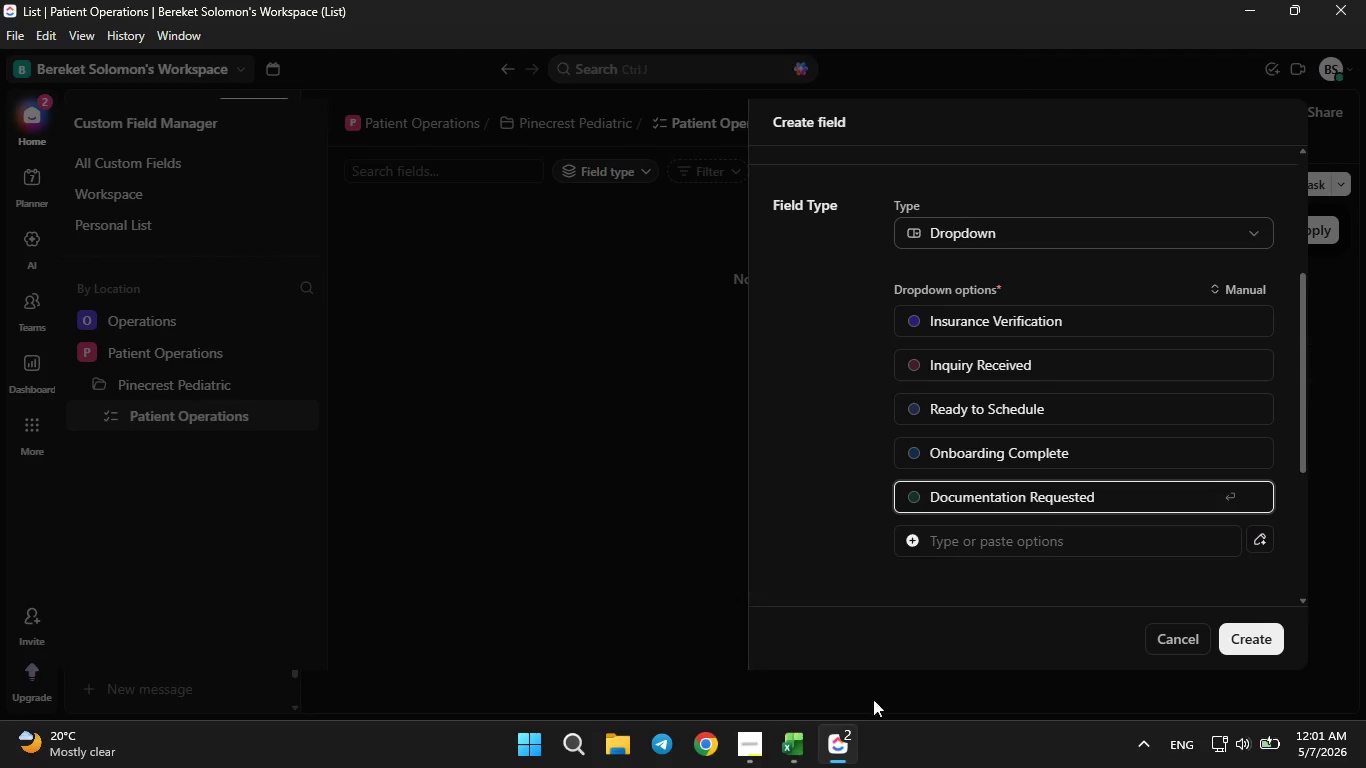 
left_click([799, 757])
 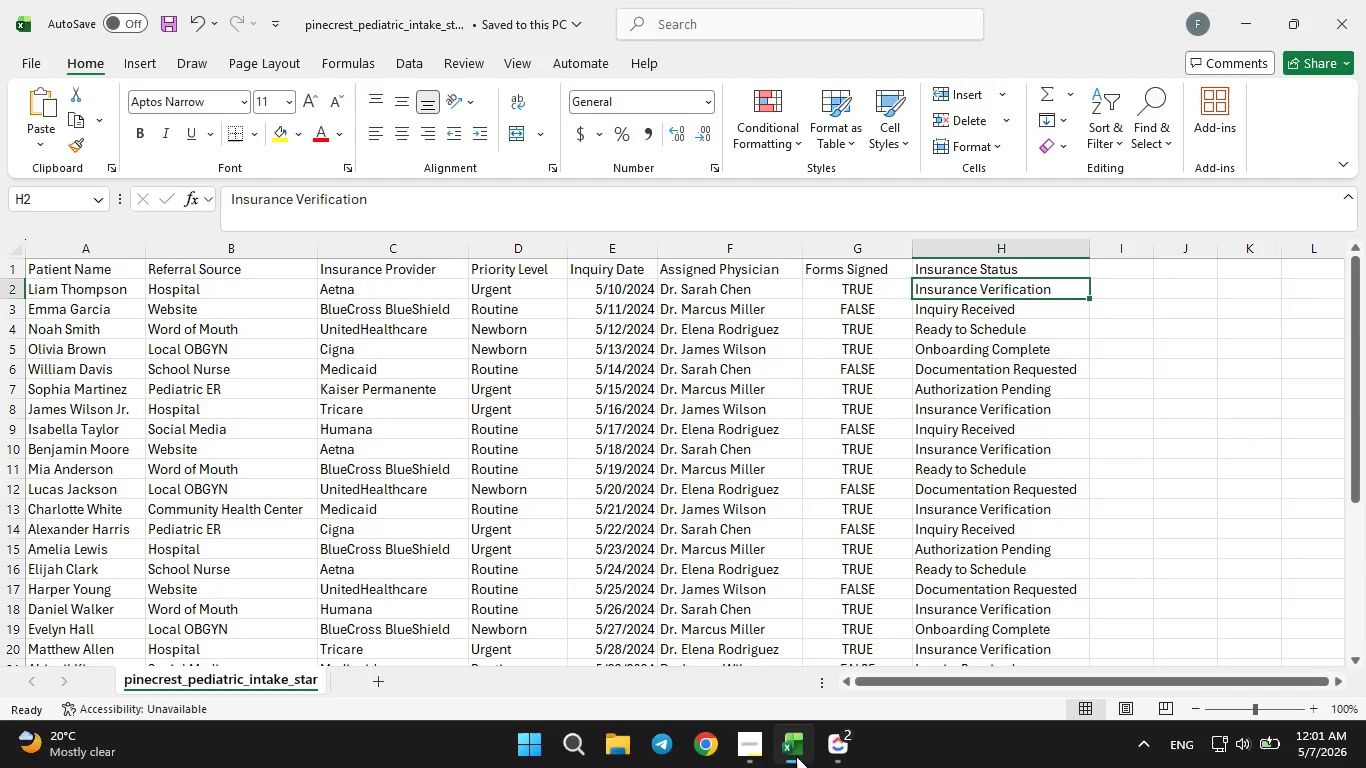 
left_click([796, 756])
 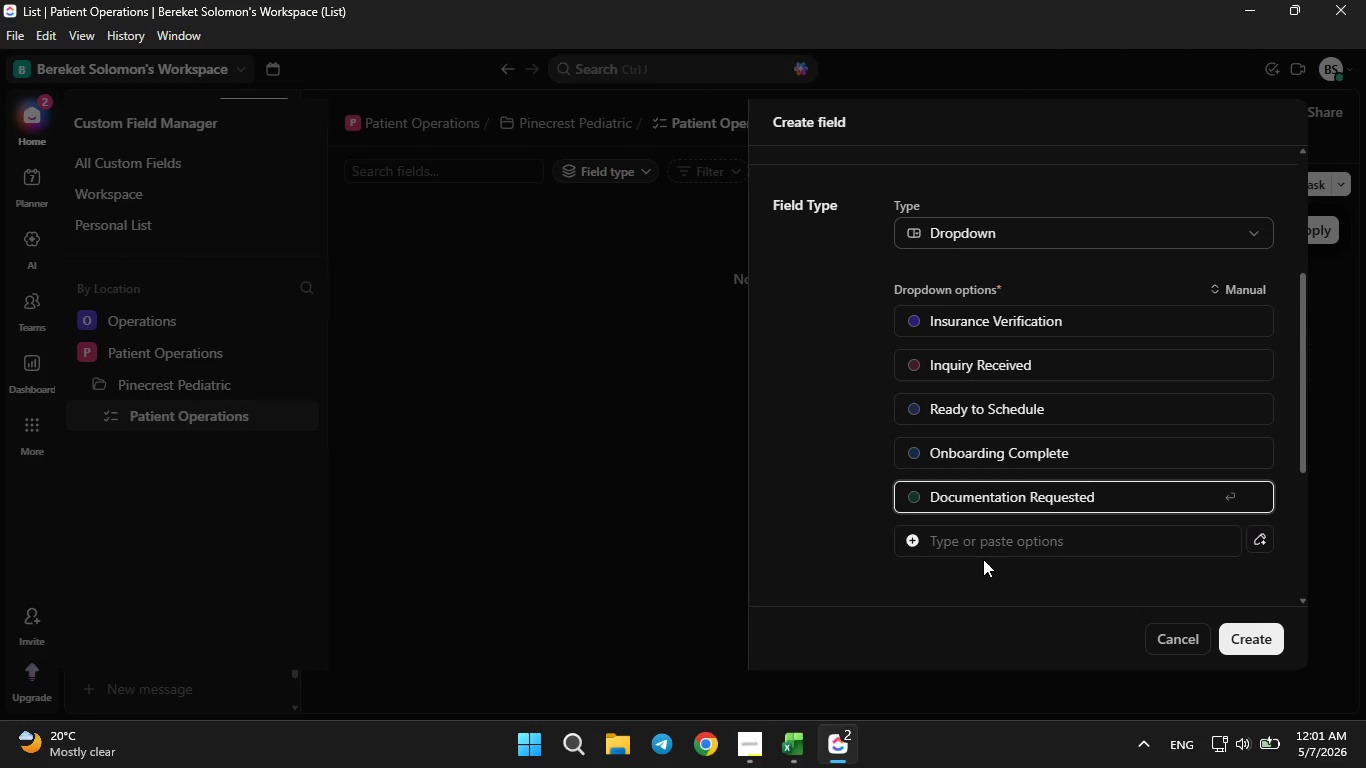 
left_click([987, 537])
 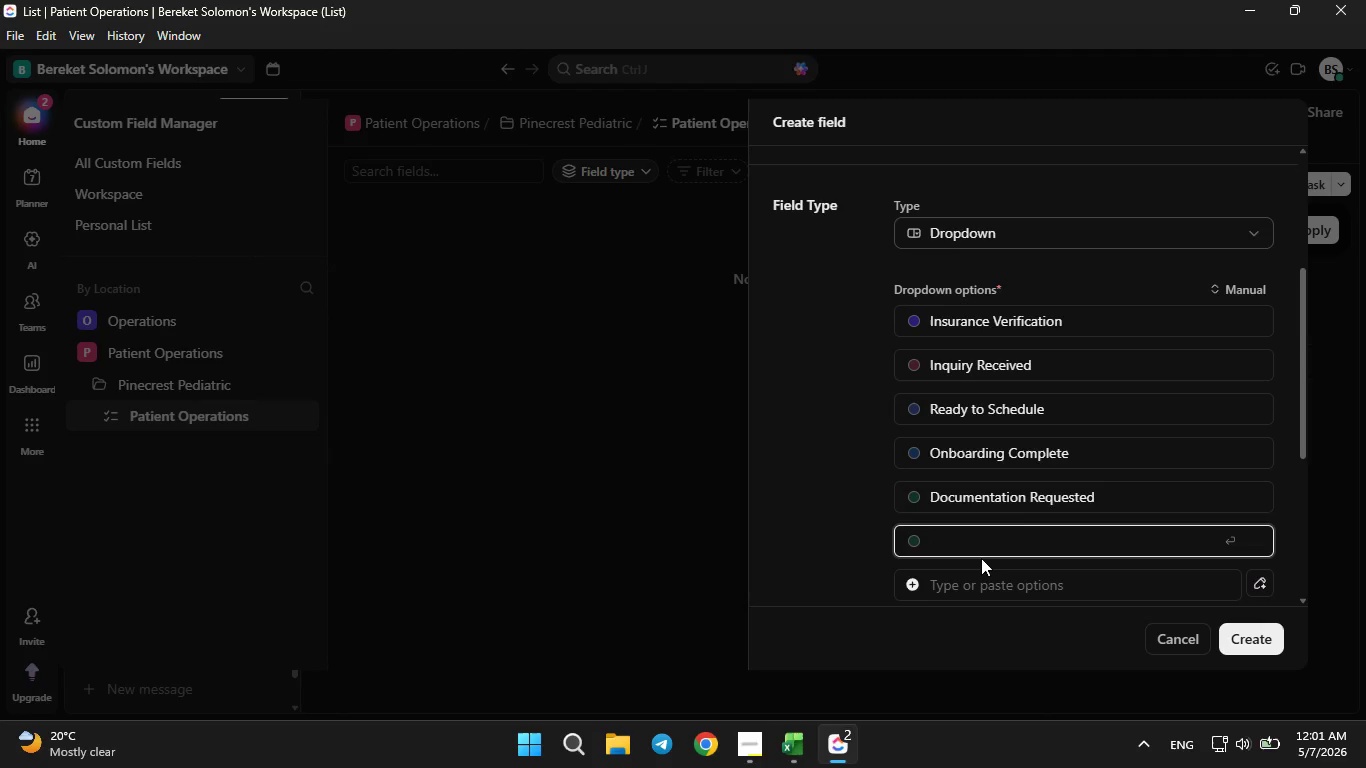 
type(Authozi)
key(Backspace)
key(Backspace)
key(Backspace)
type(orization Pending)
 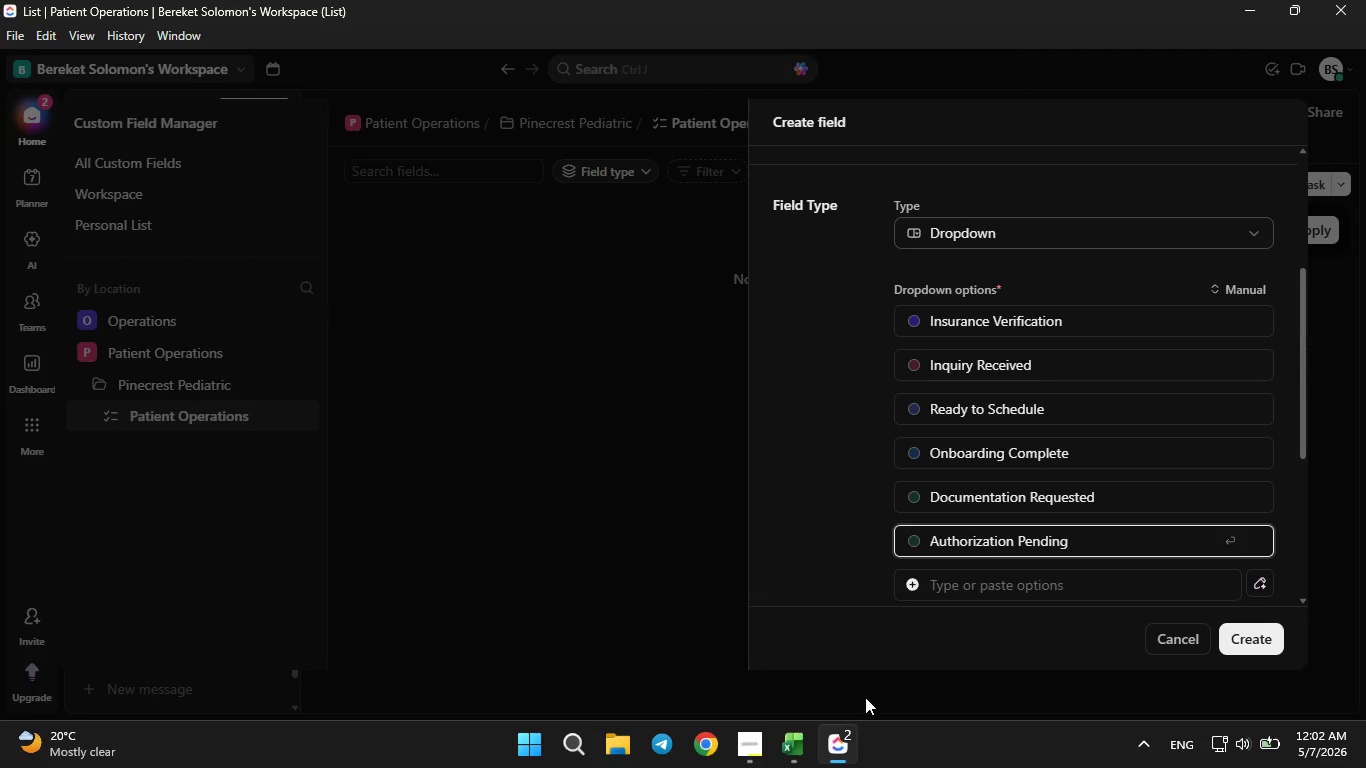 
left_click([809, 747])
 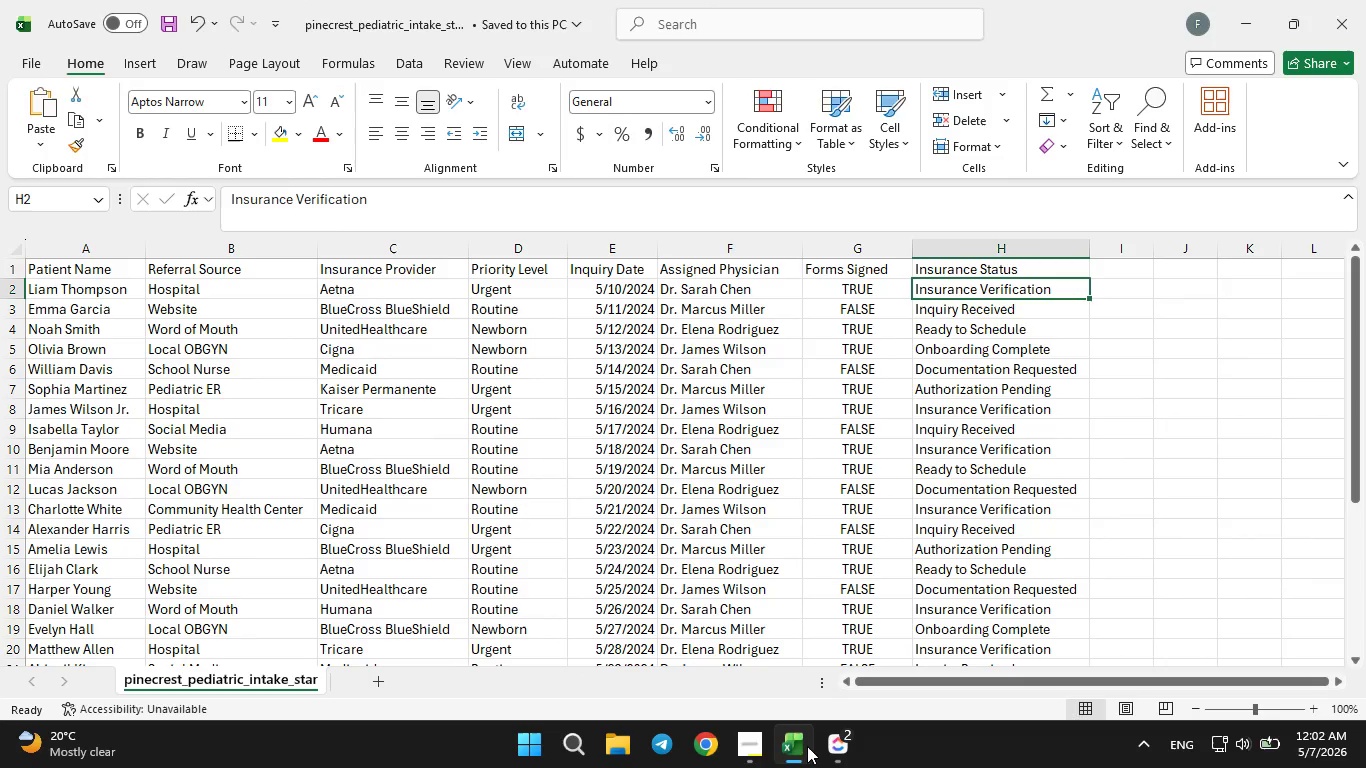 
wait(6.51)
 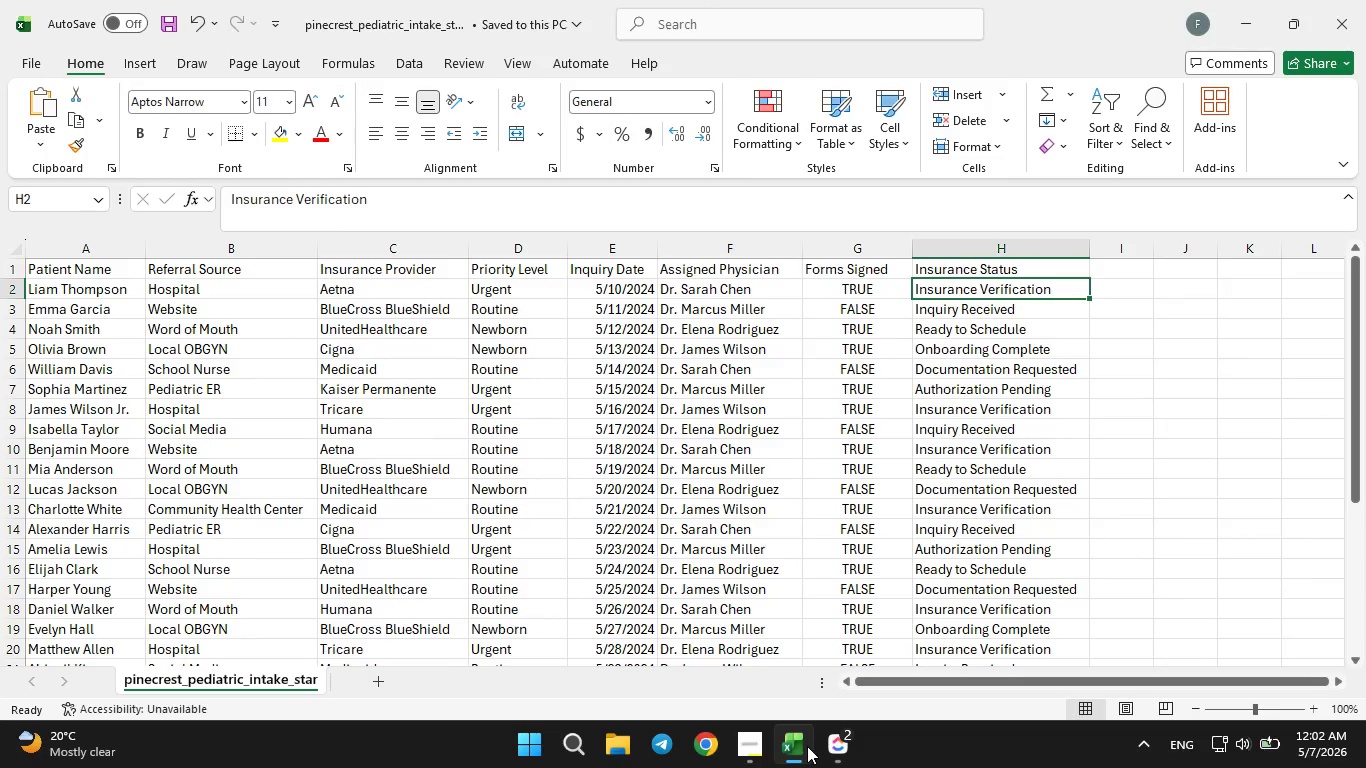 
scroll: coordinate [944, 599], scroll_direction: down, amount: 2.0
 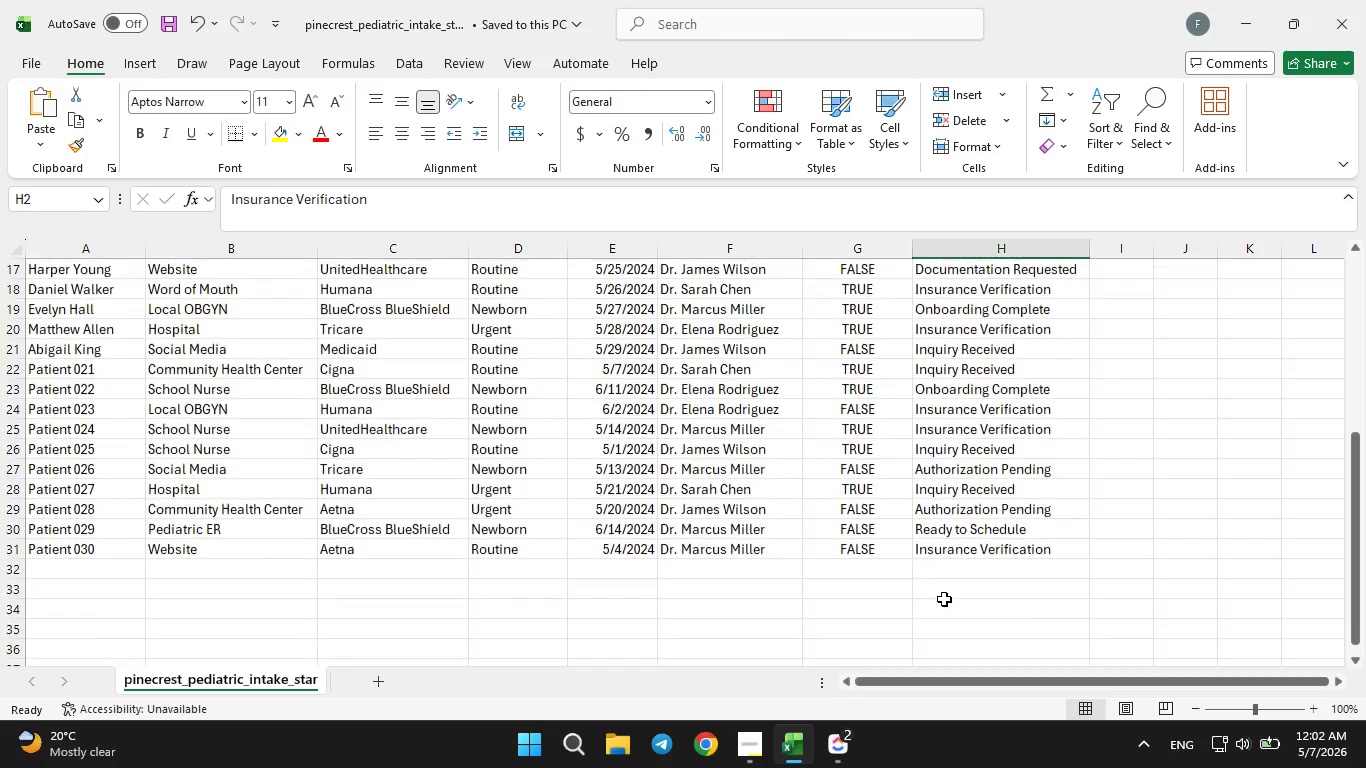 
scroll: coordinate [944, 599], scroll_direction: up, amount: 8.0
 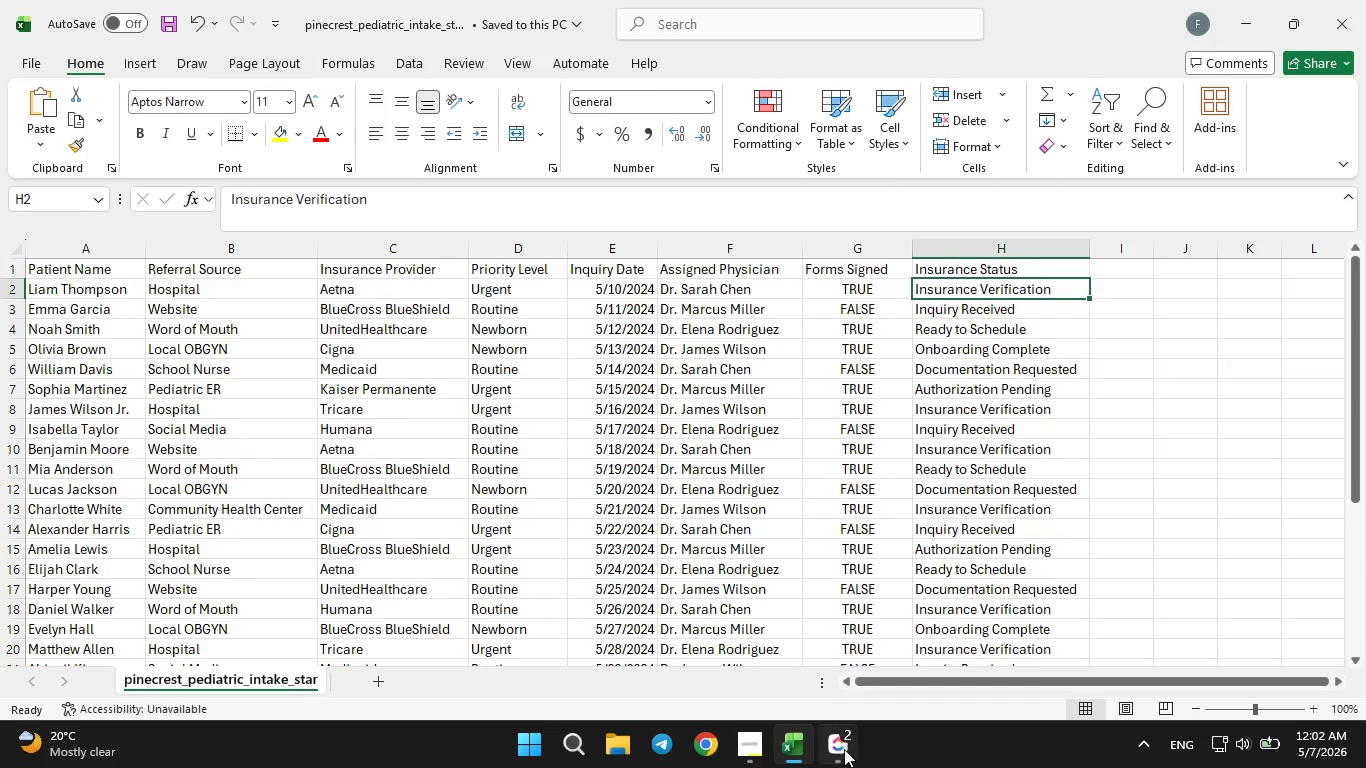 
left_click([842, 750])
 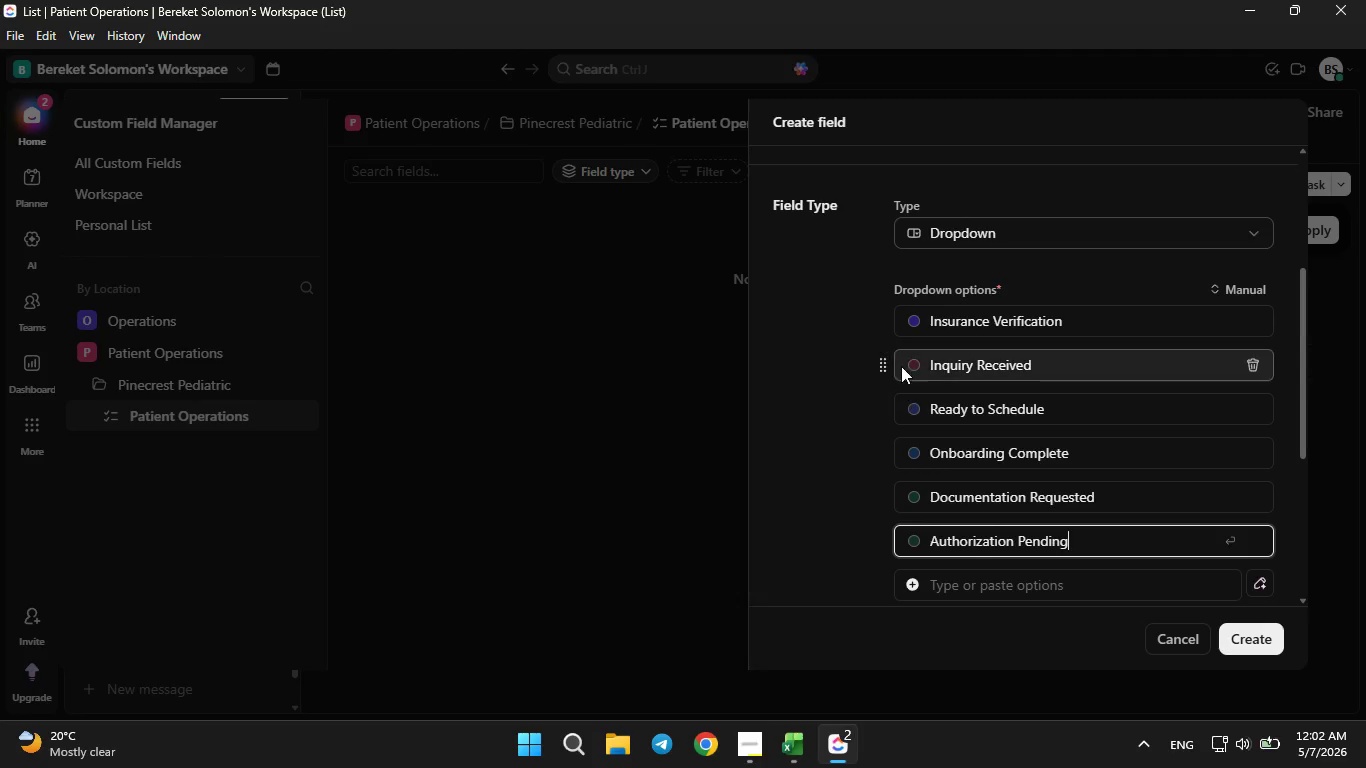 
left_click_drag(start_coordinate=[881, 366], to_coordinate=[862, 311])
 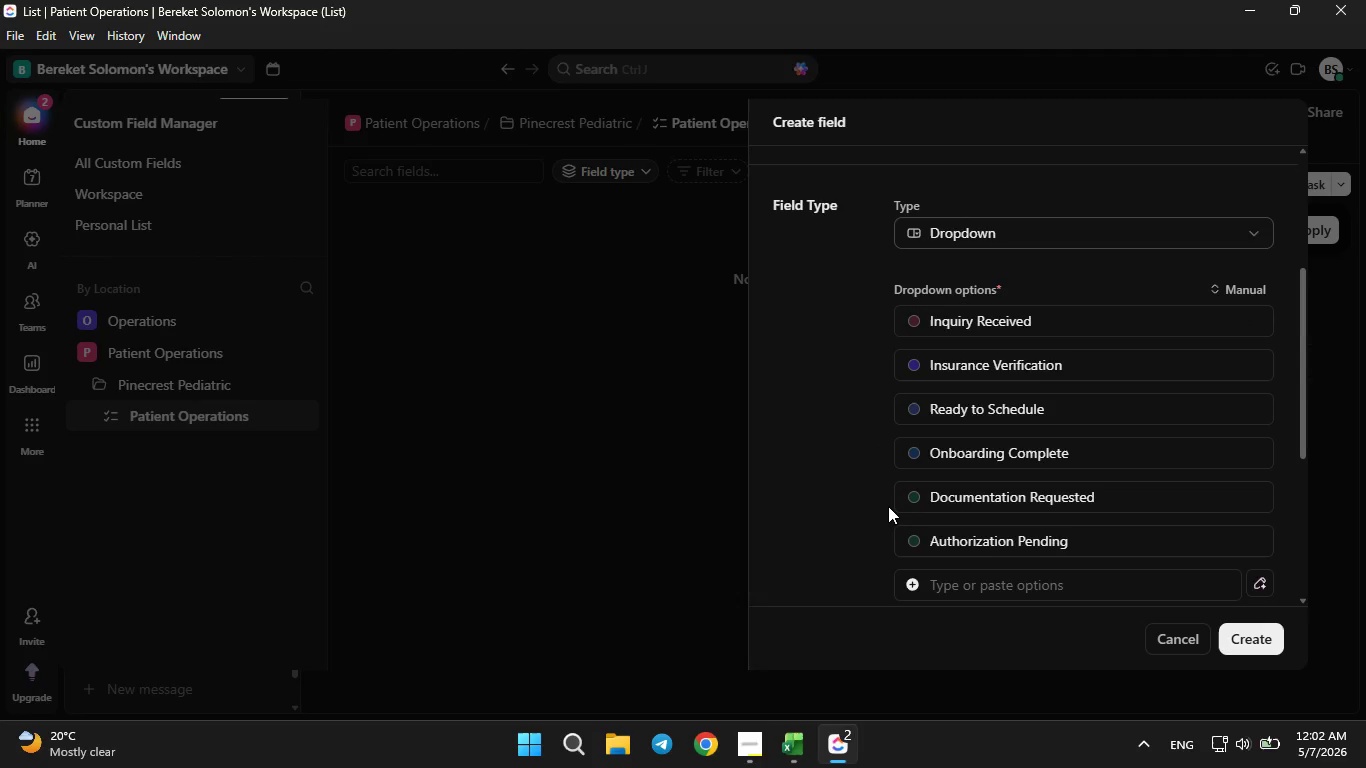 
left_click_drag(start_coordinate=[888, 500], to_coordinate=[879, 370])
 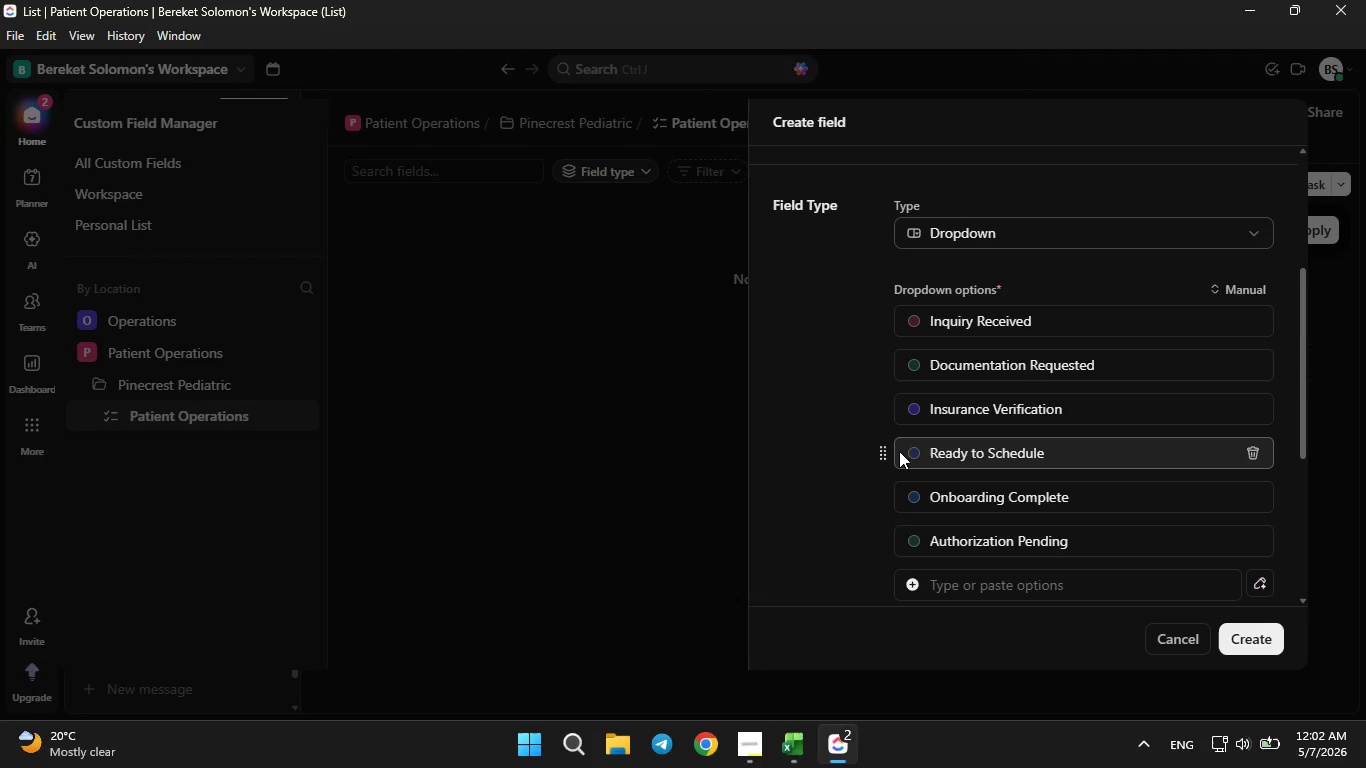 
wait(5.77)
 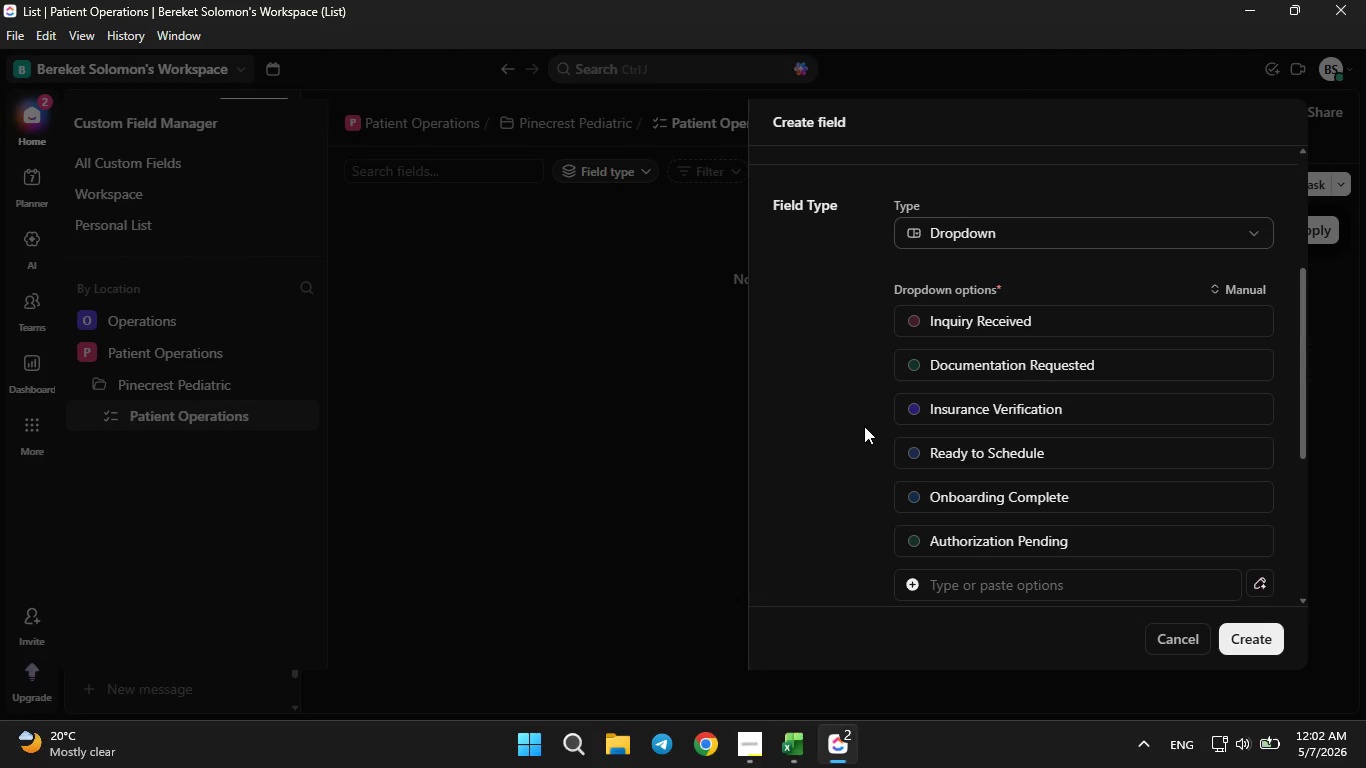 
left_click_drag(start_coordinate=[887, 545], to_coordinate=[884, 450])
 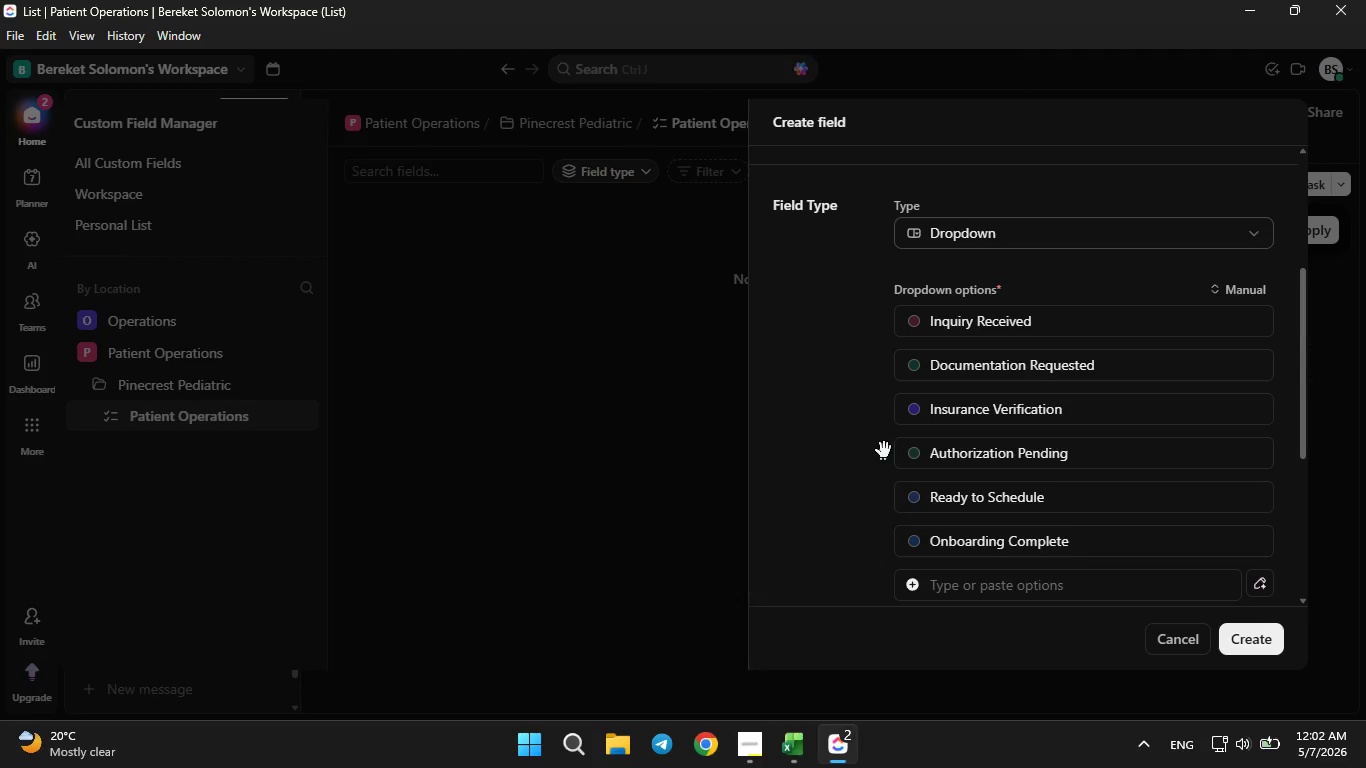 
left_click([884, 450])
 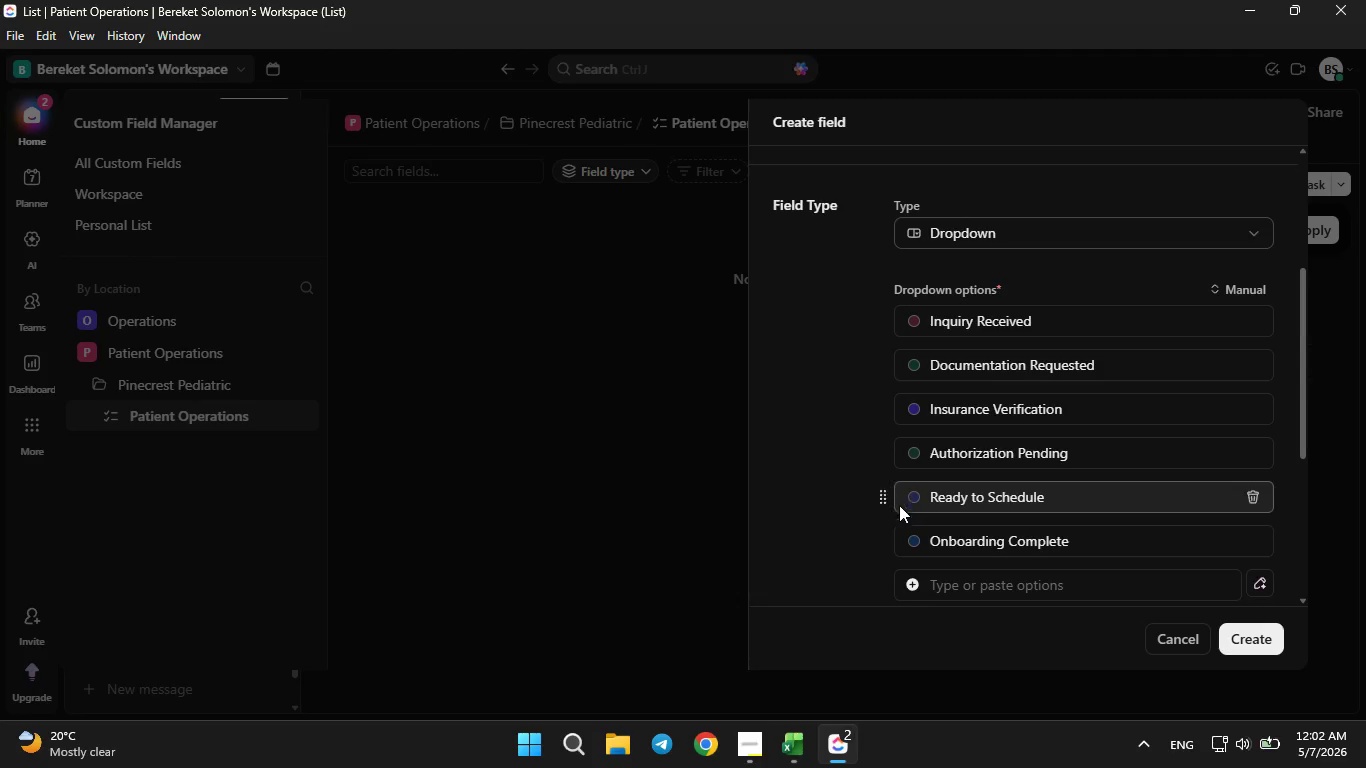 
left_click([916, 544])
 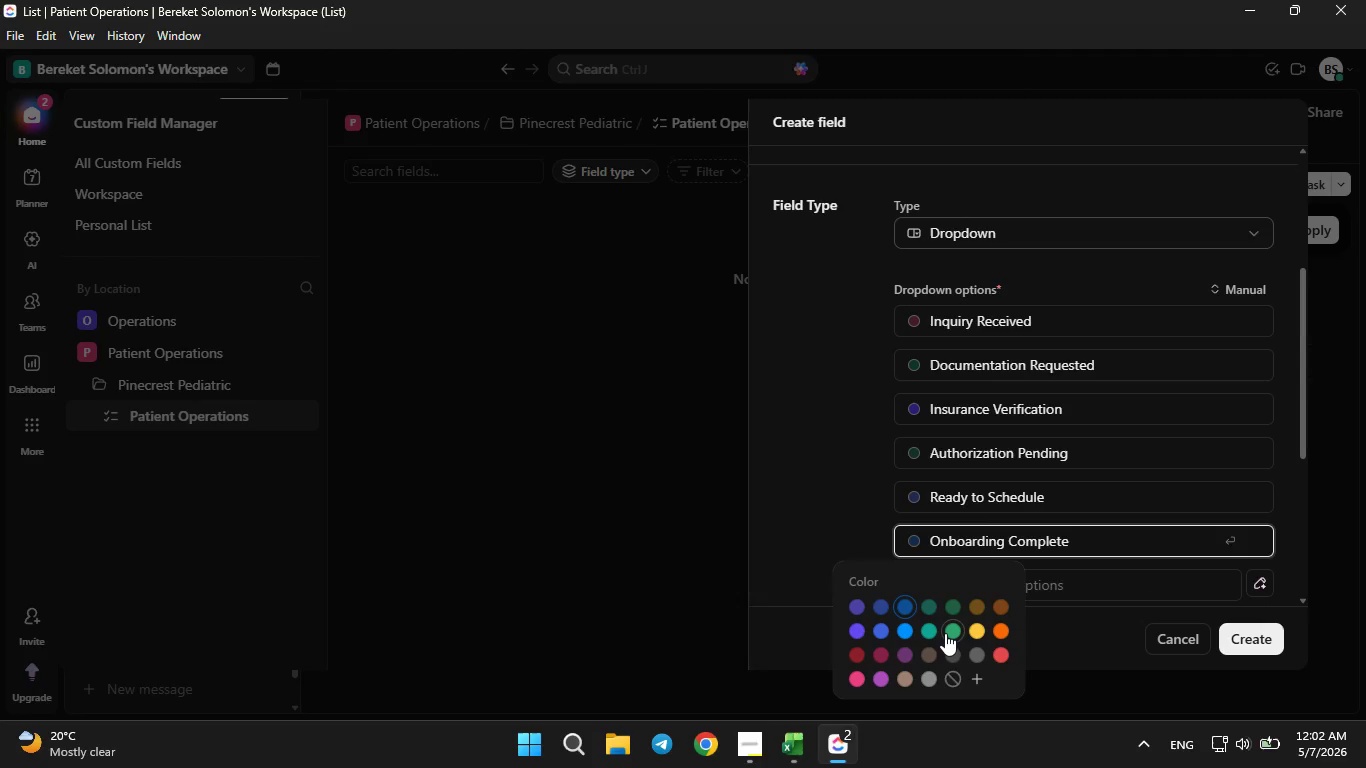 
left_click([945, 633])
 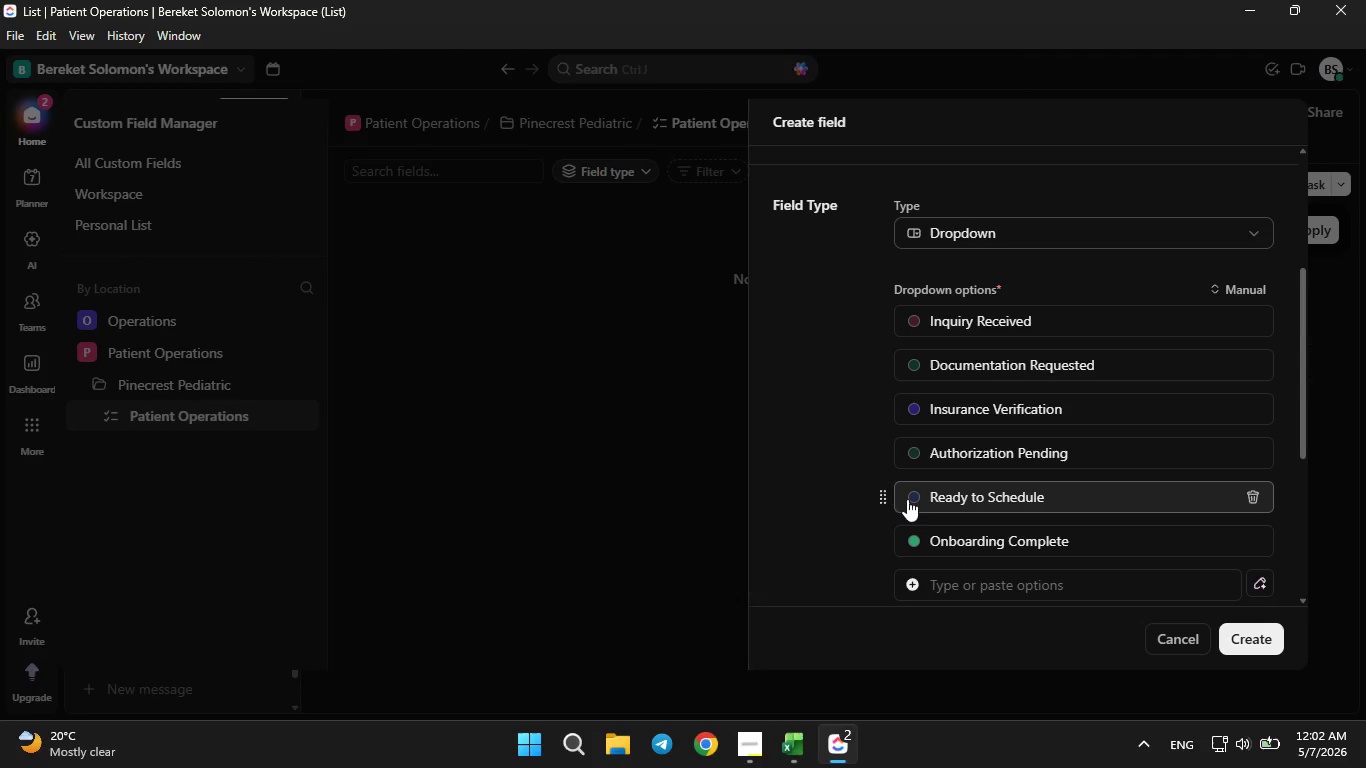 
left_click([911, 502])
 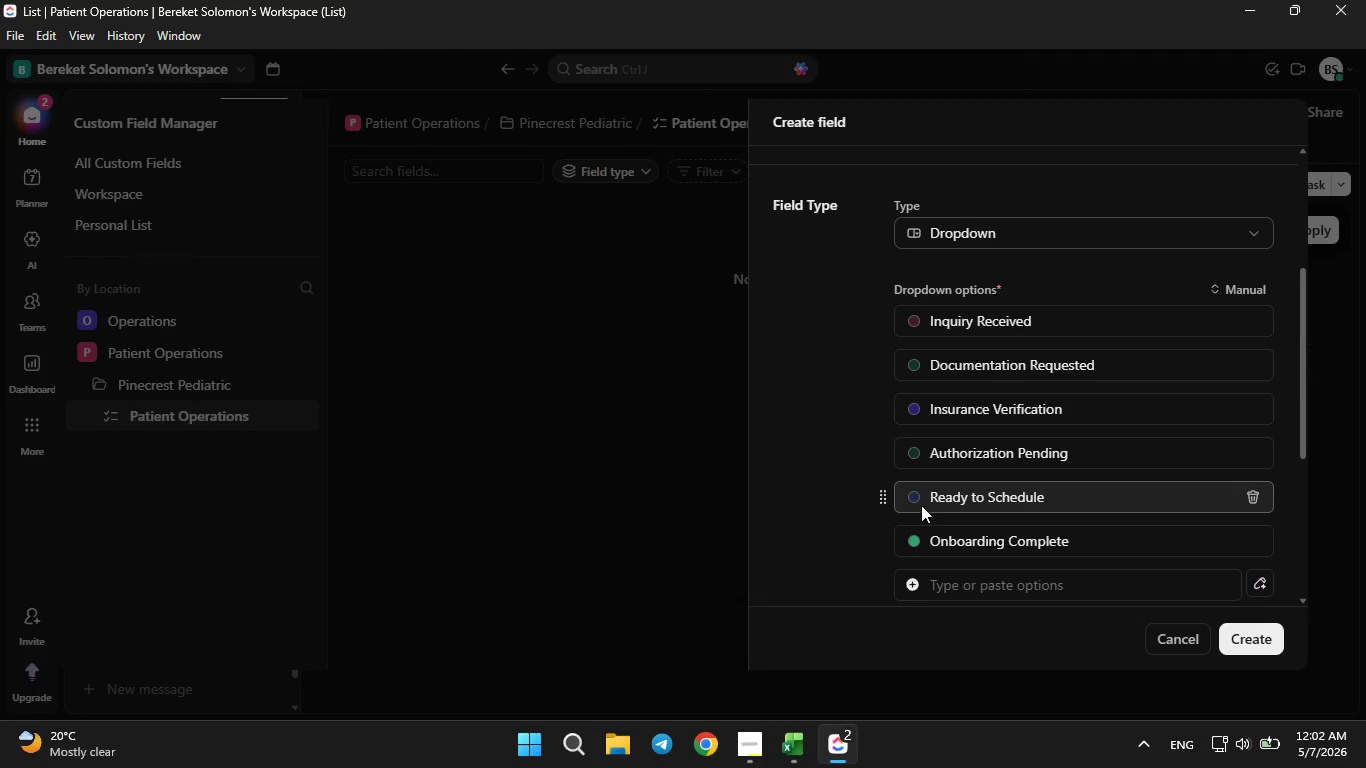 
left_click([916, 499])
 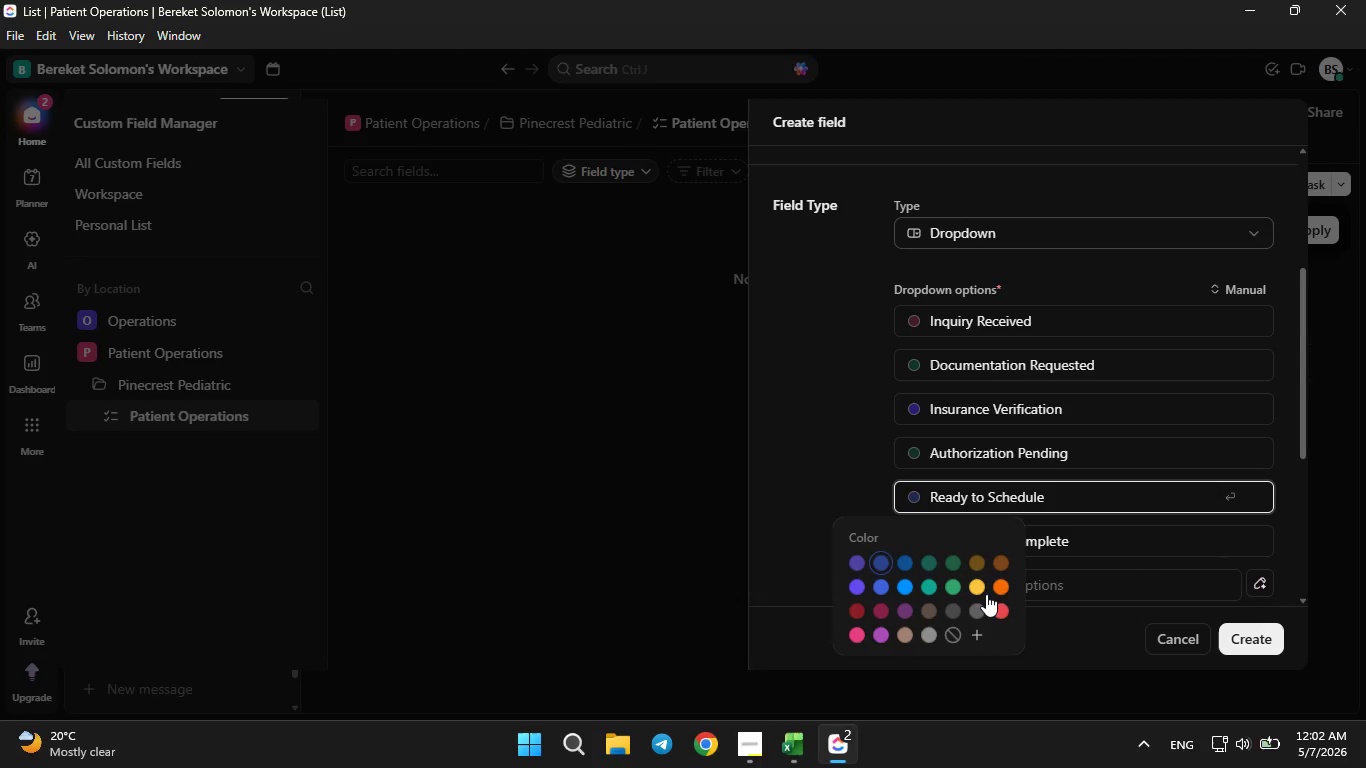 
wait(5.7)
 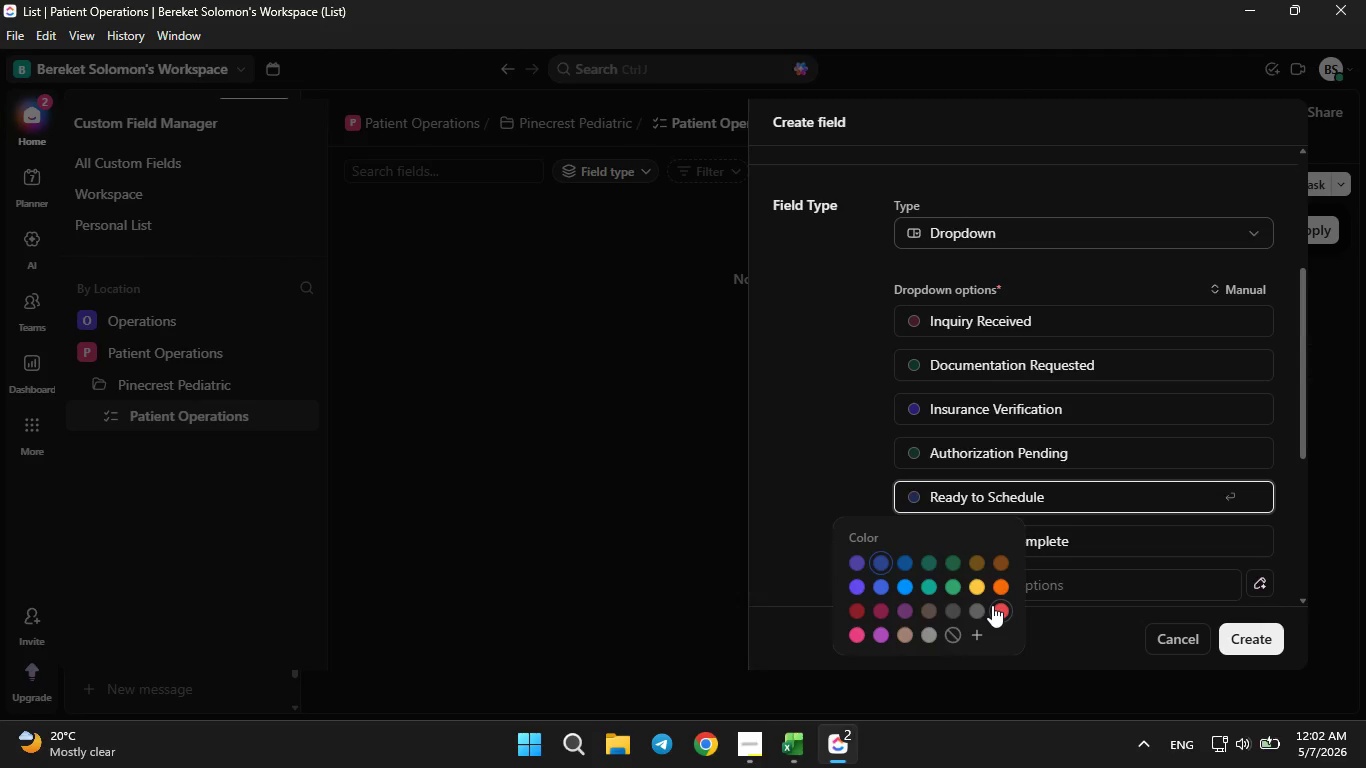 
left_click([978, 591])
 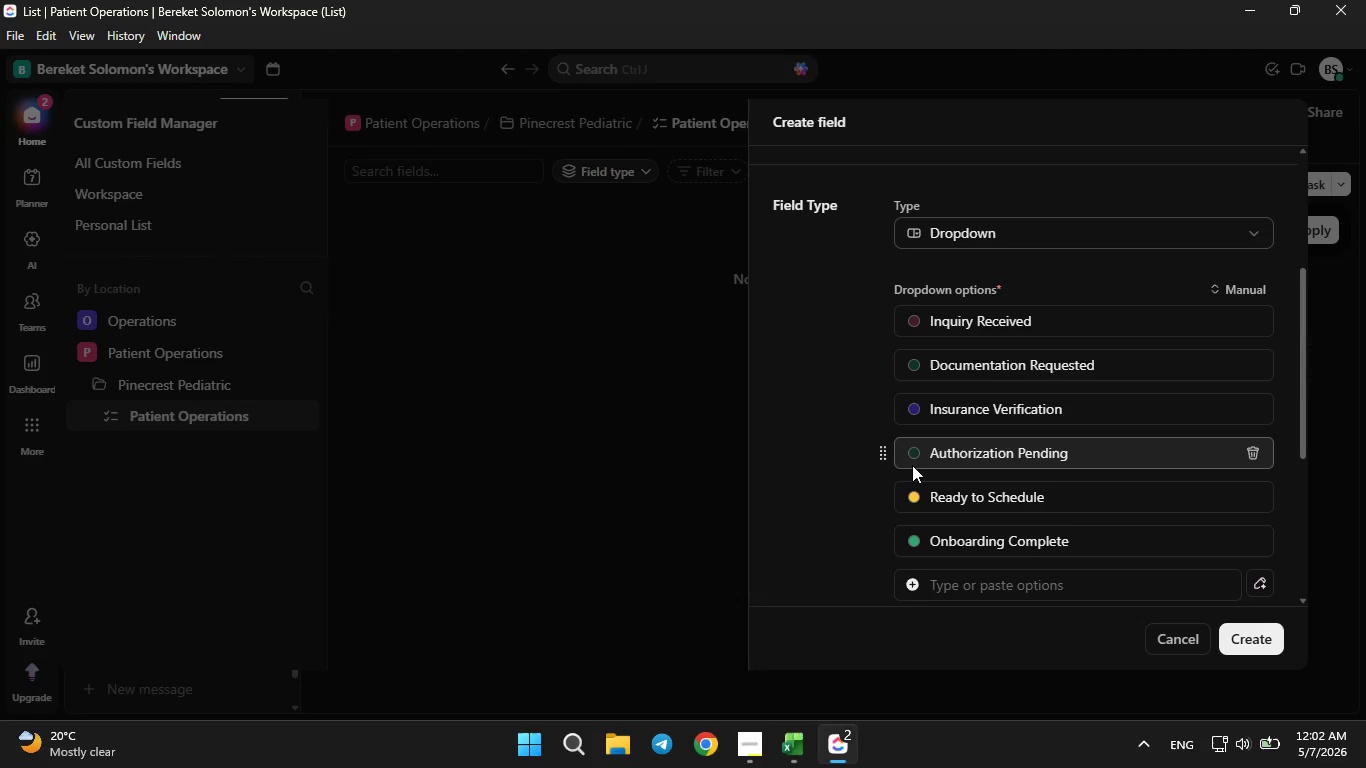 
left_click([910, 459])
 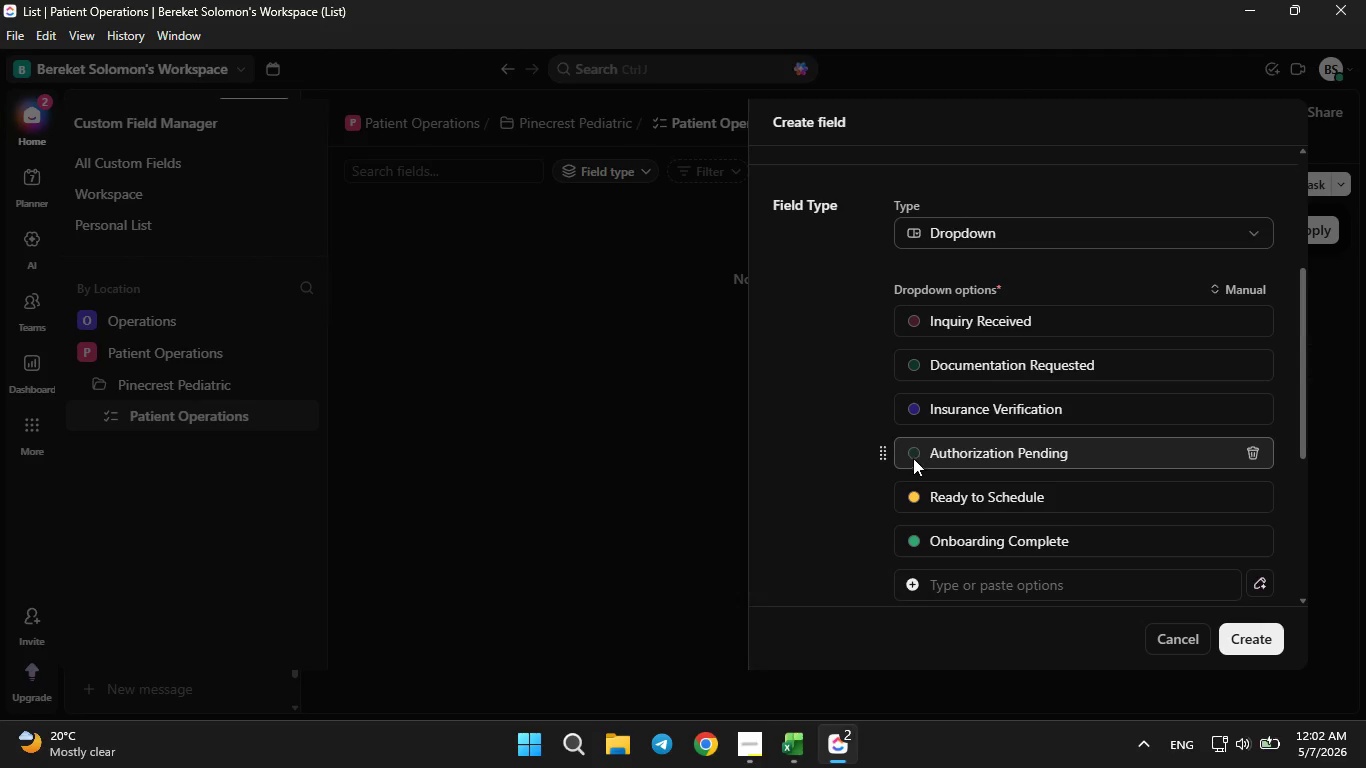 
double_click([913, 455])
 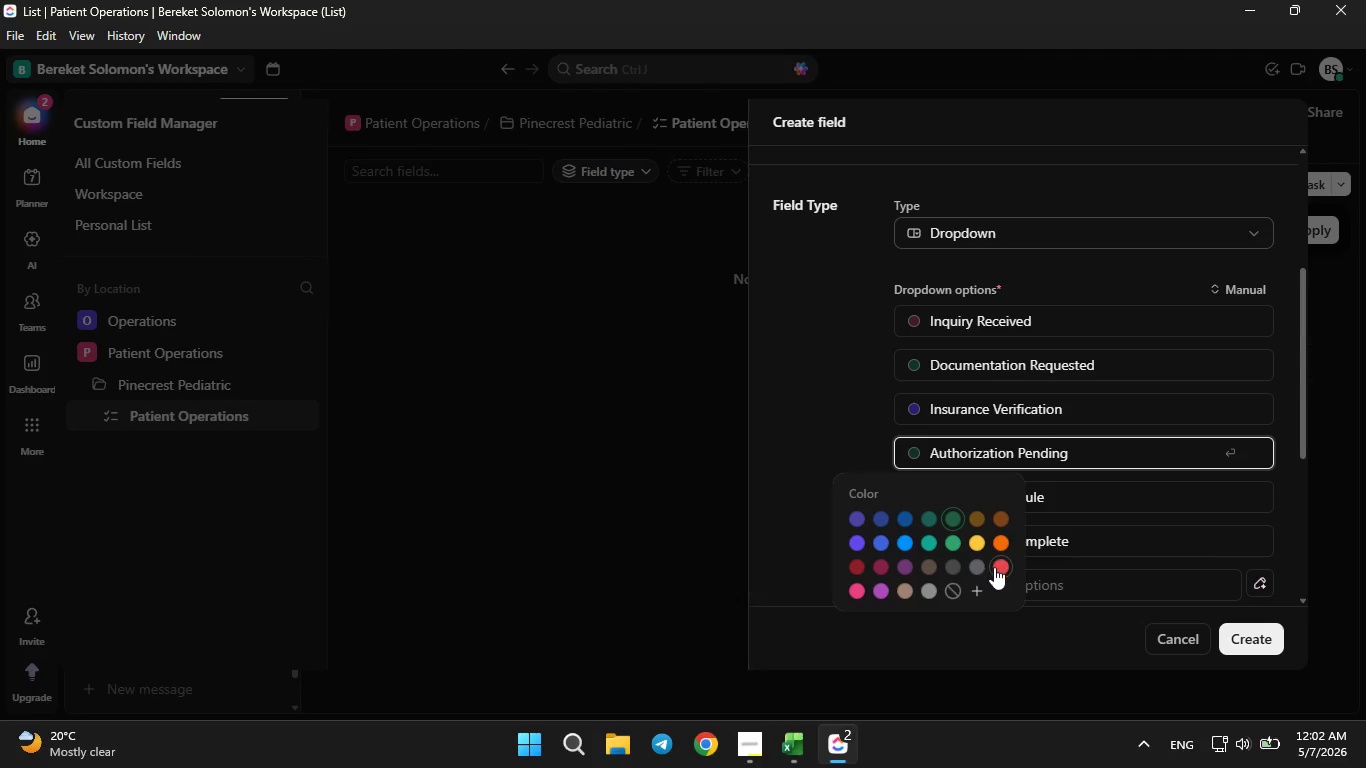 
left_click([994, 567])
 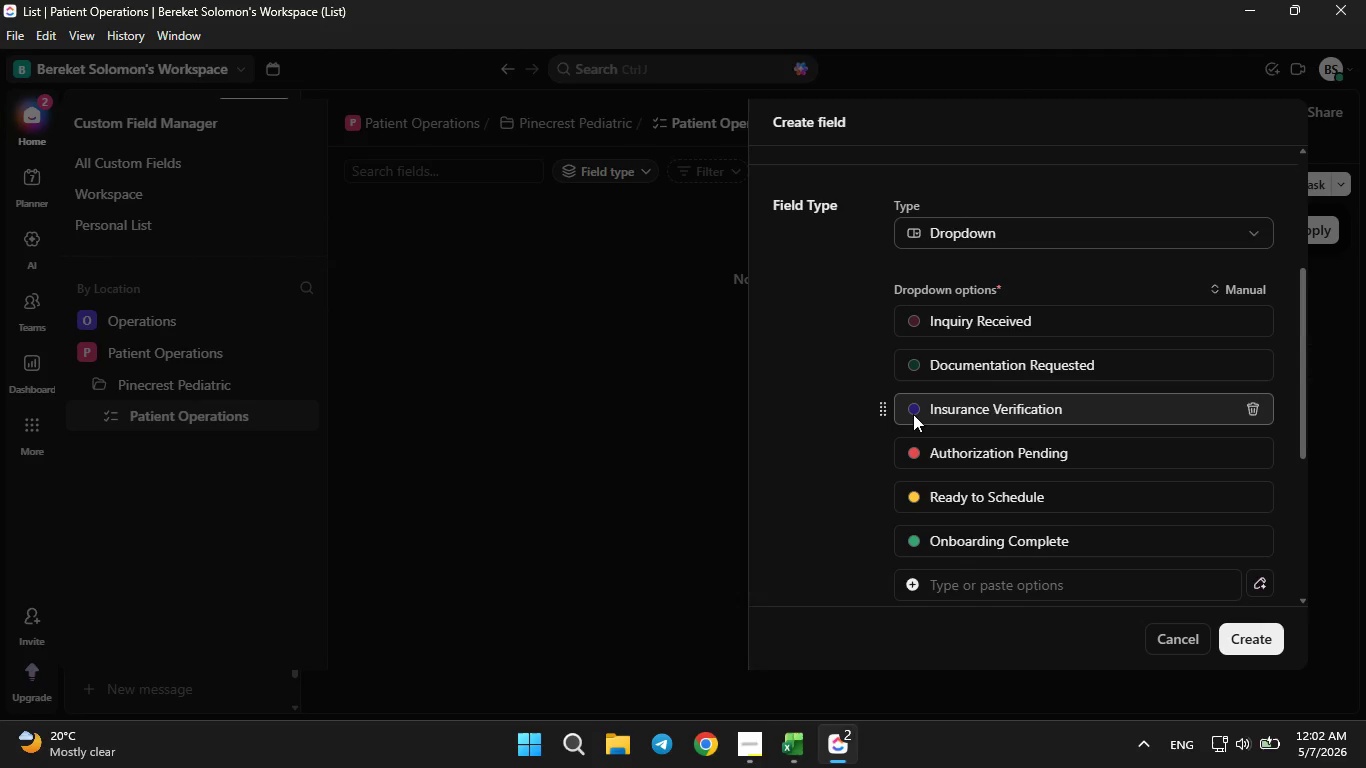 
left_click([913, 414])
 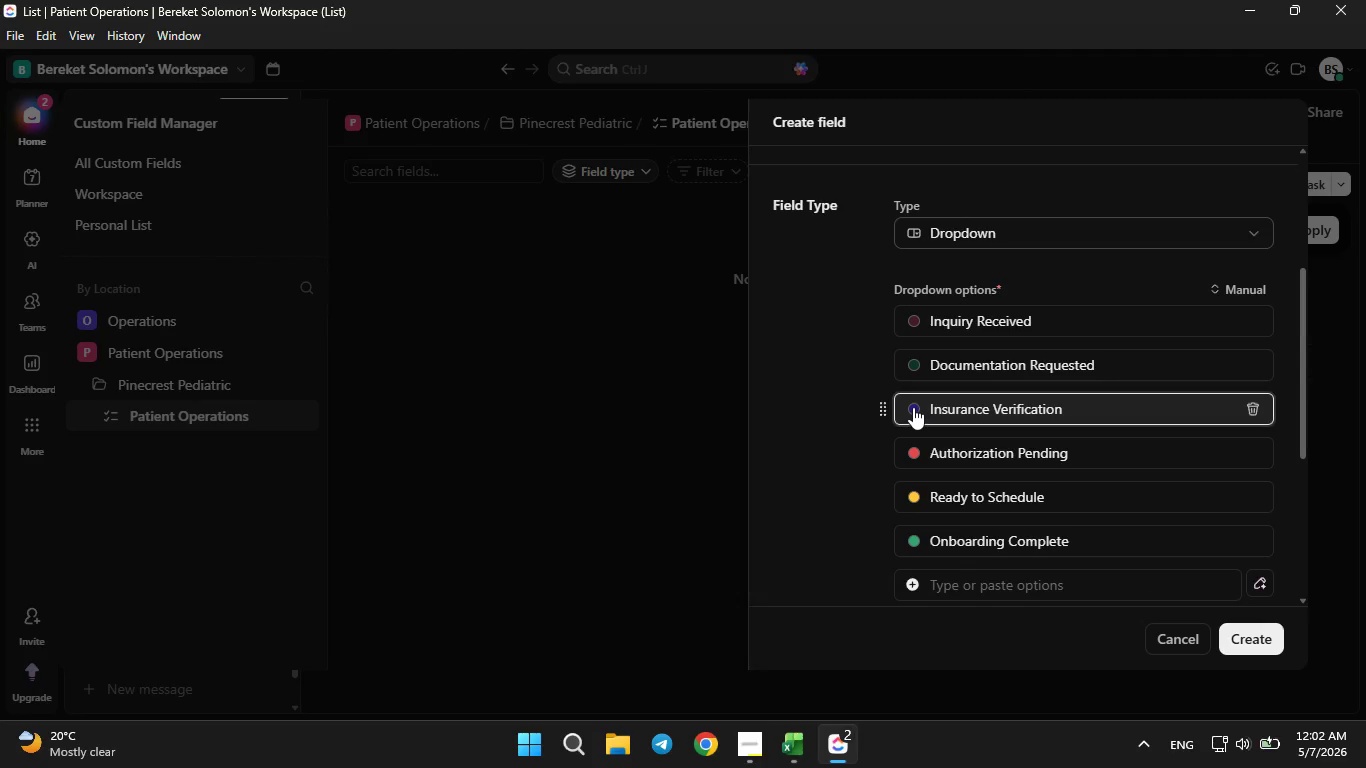 
double_click([913, 407])
 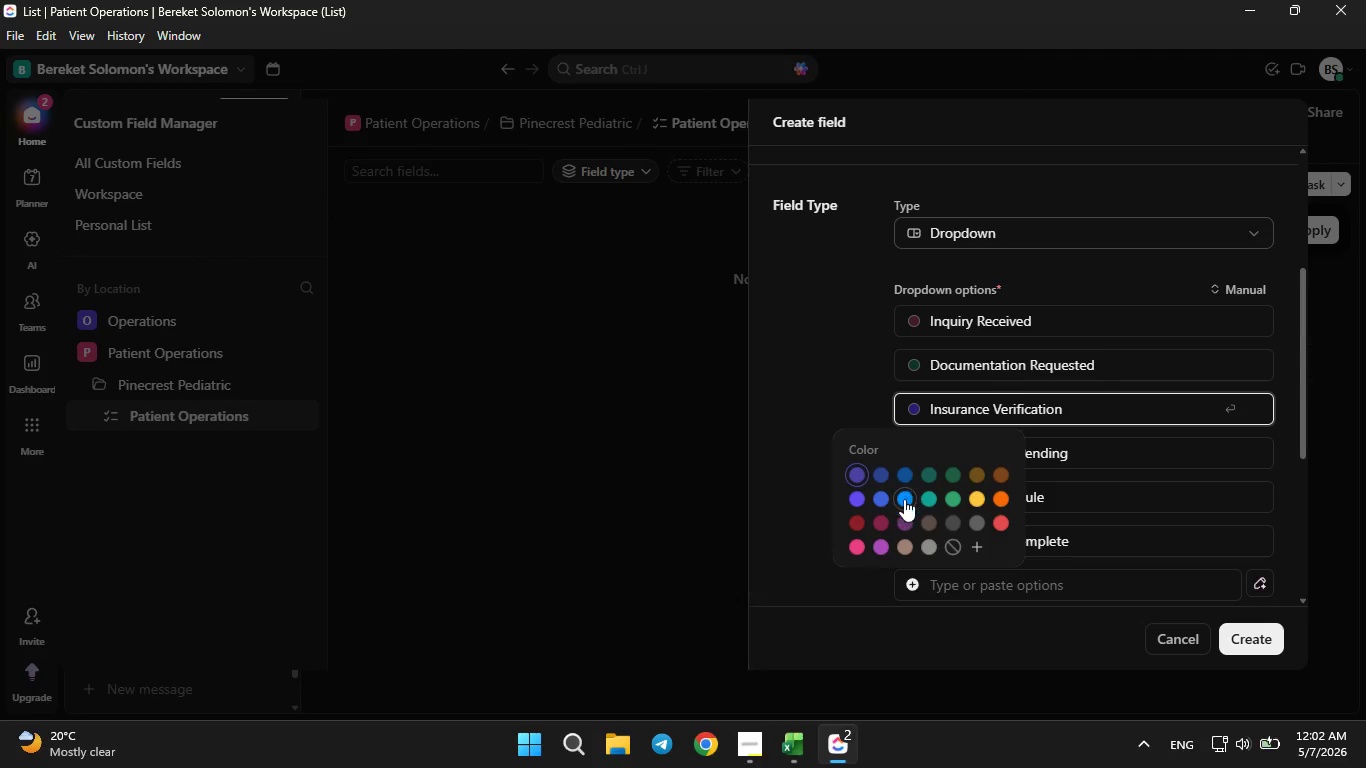 
left_click([903, 499])
 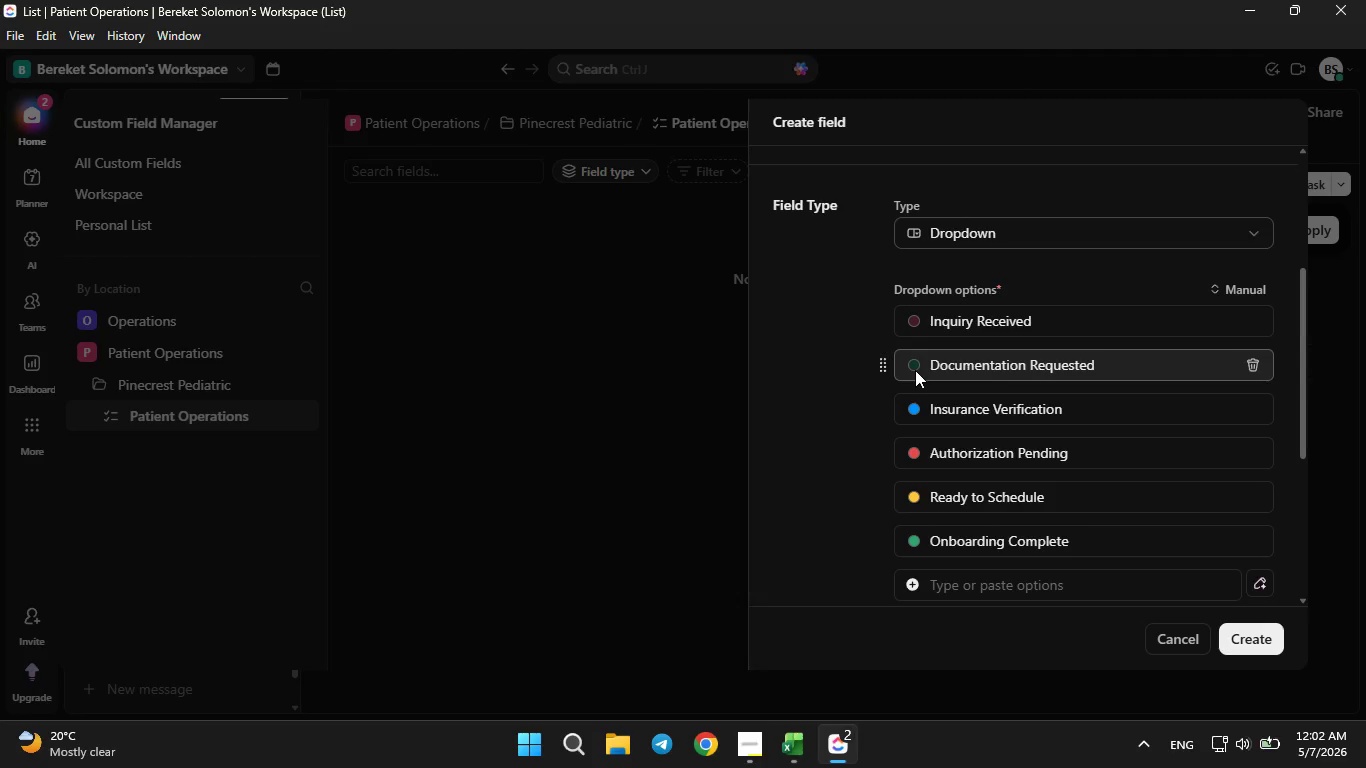 
left_click([915, 370])
 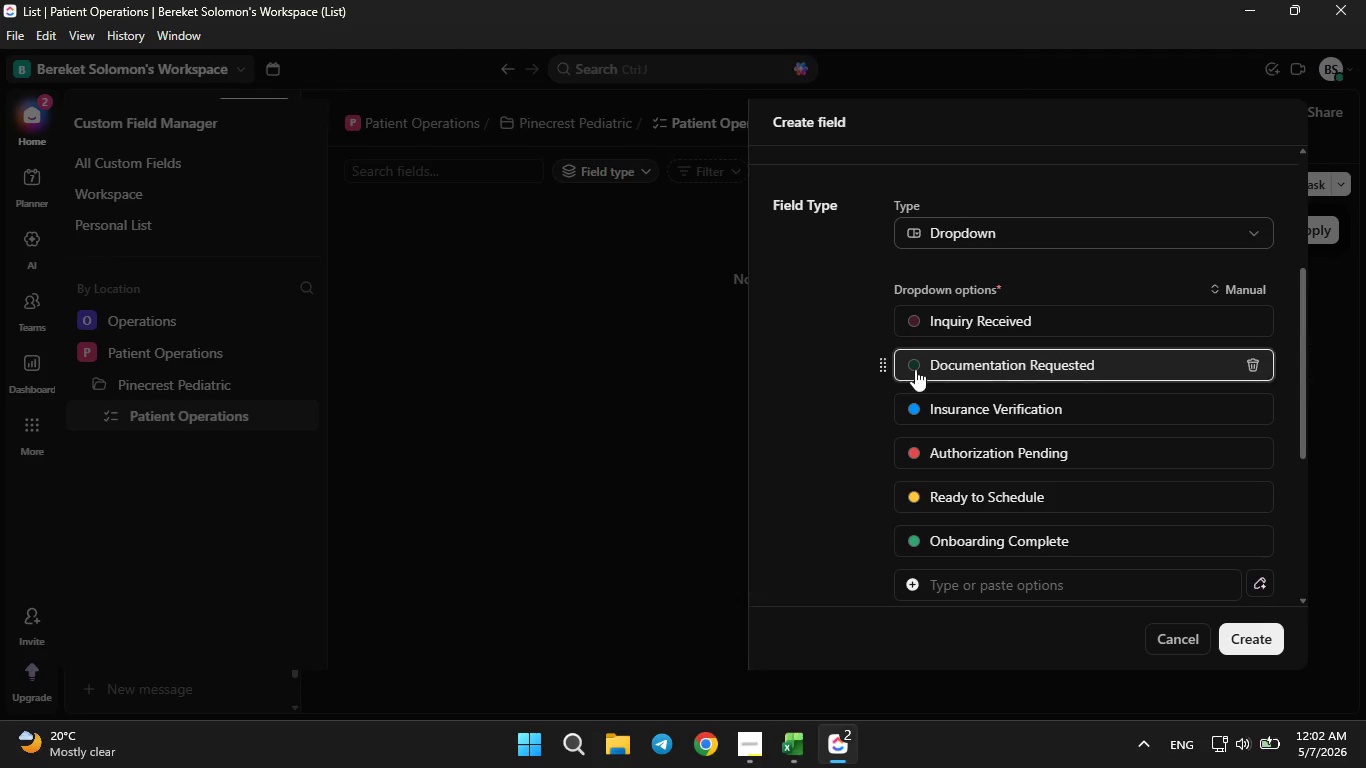 
left_click([915, 369])
 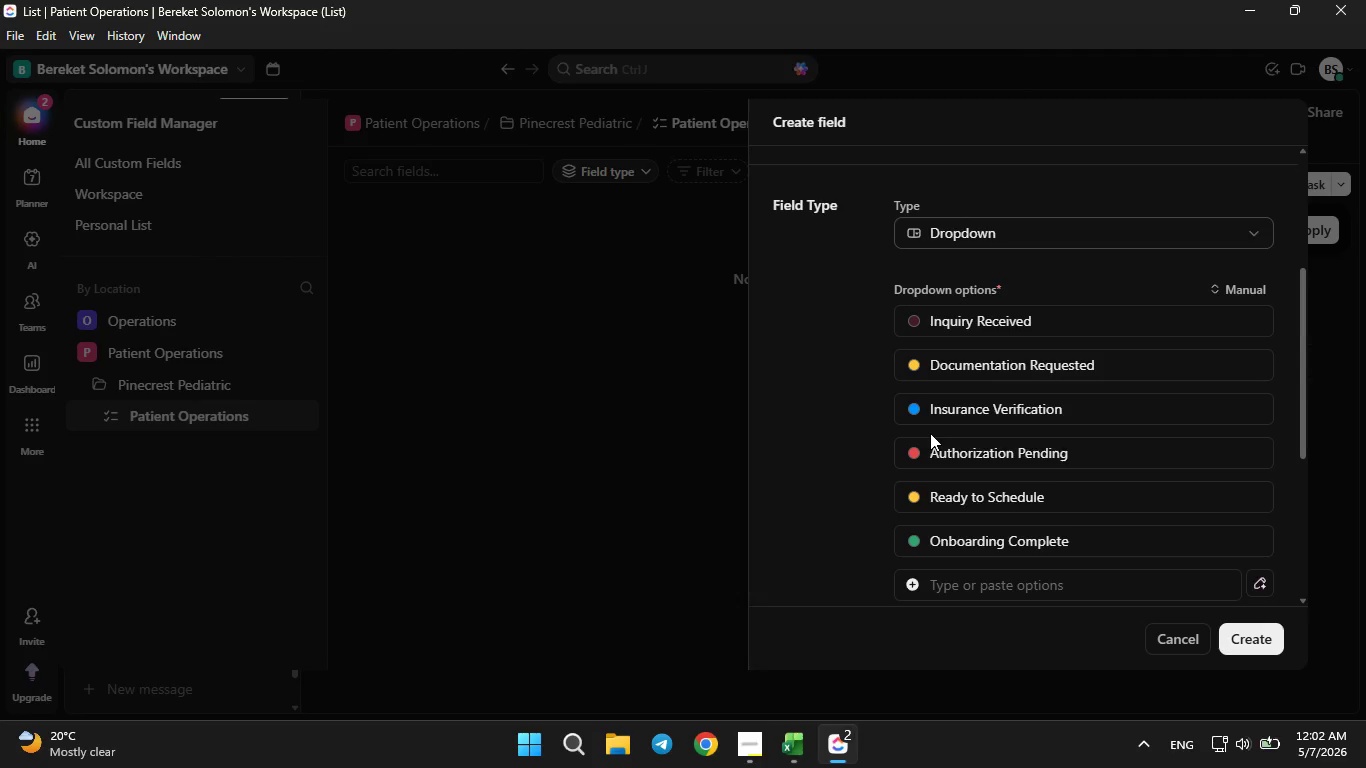 
left_click([911, 372])
 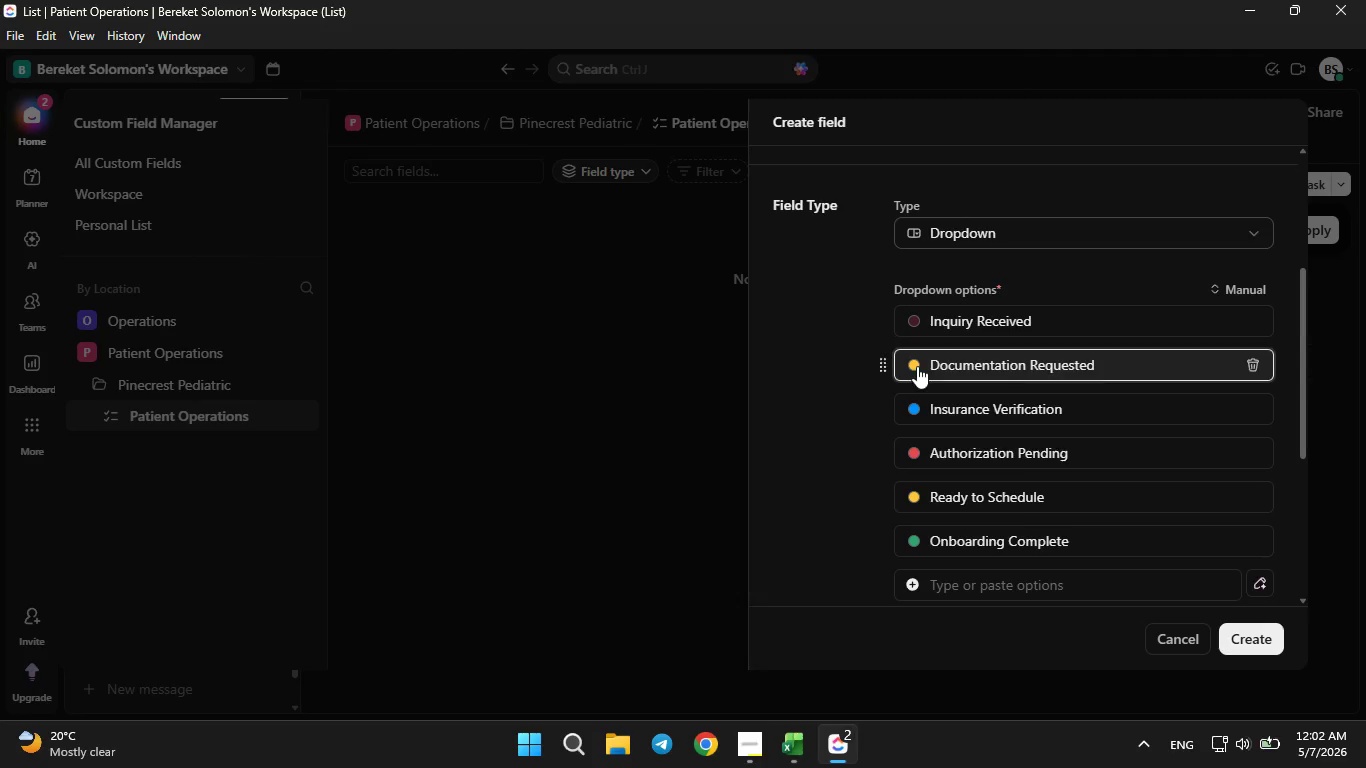 
double_click([917, 366])
 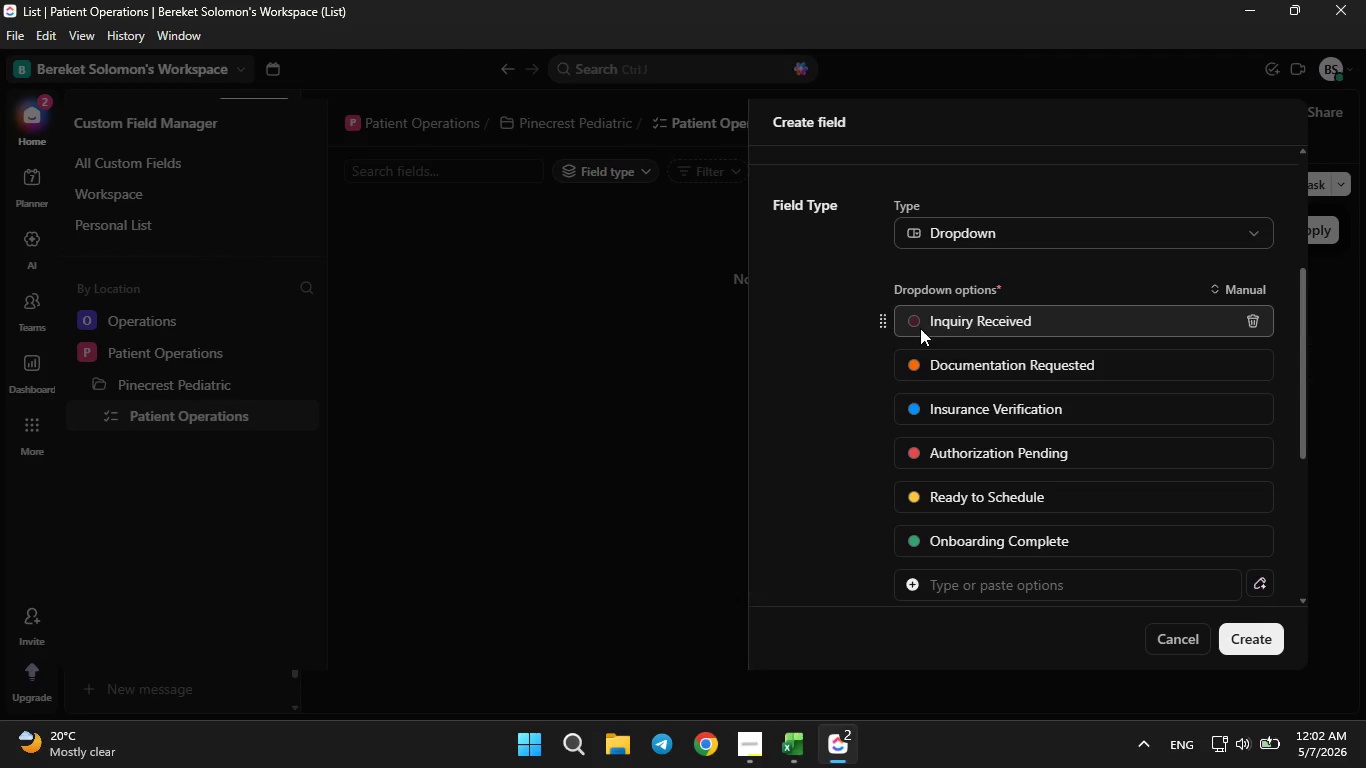 
left_click([914, 322])
 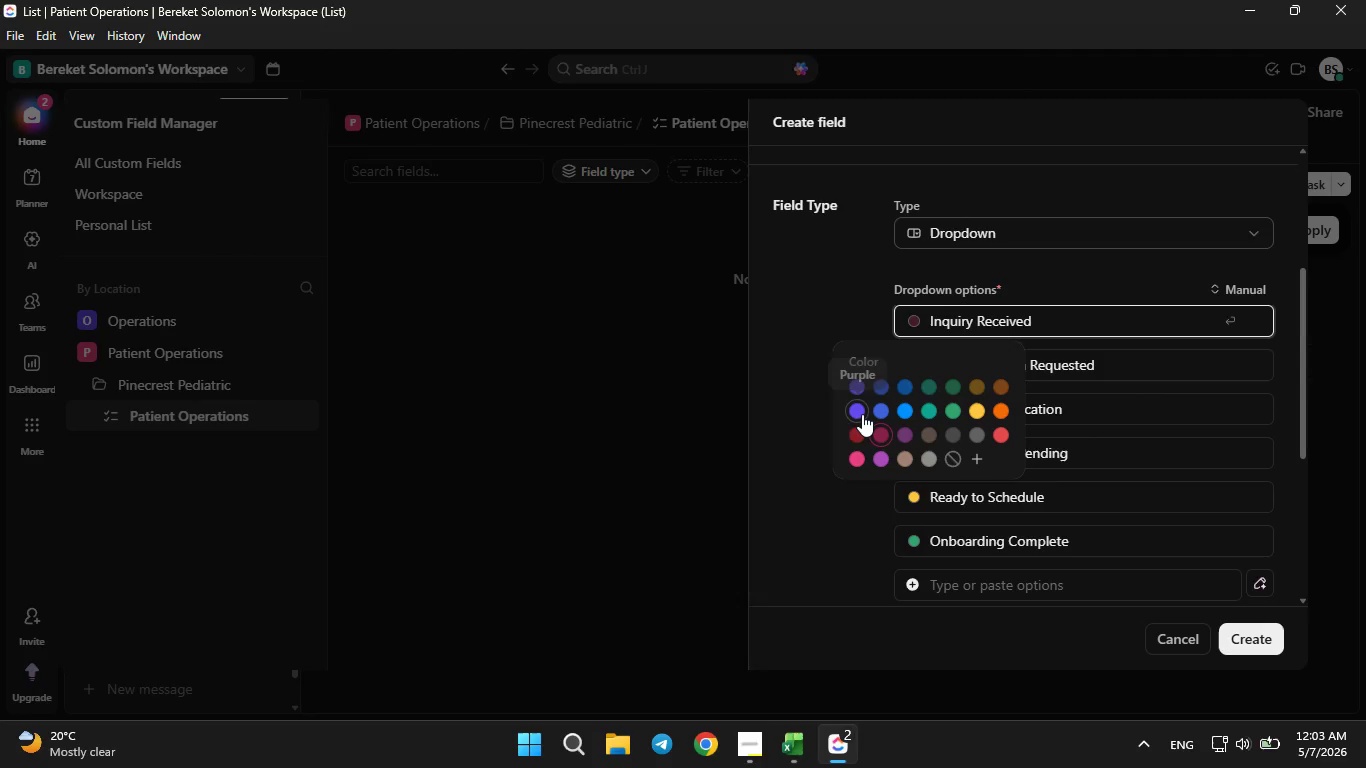 
left_click([862, 413])
 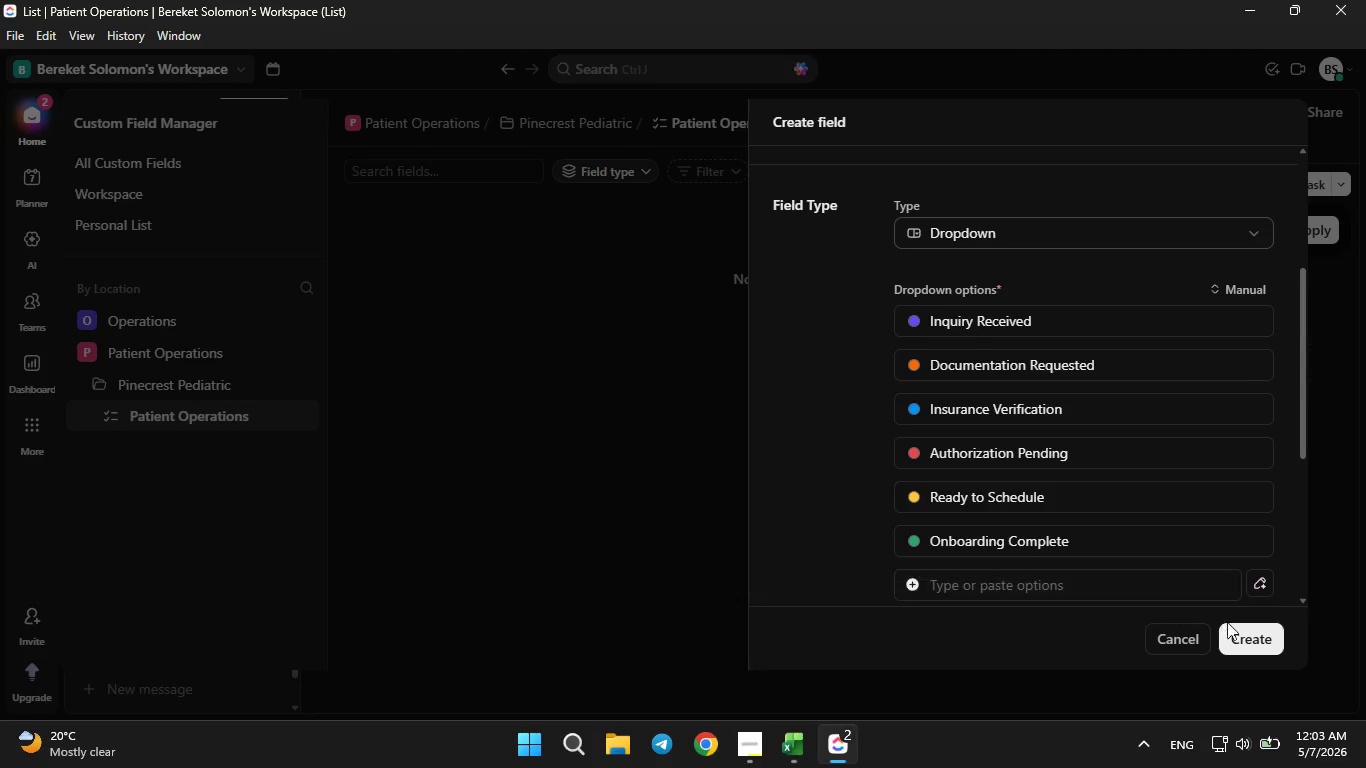 
left_click([1237, 639])
 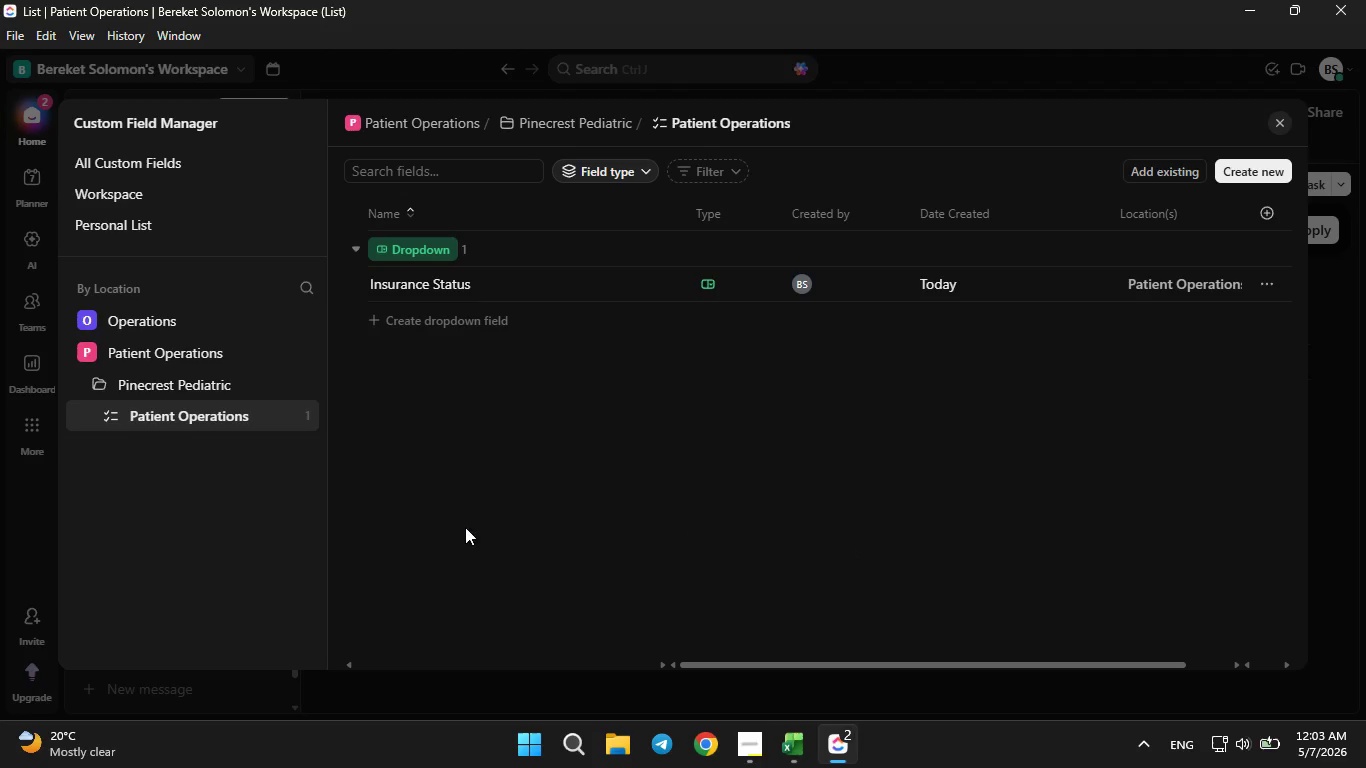 
wait(17.62)
 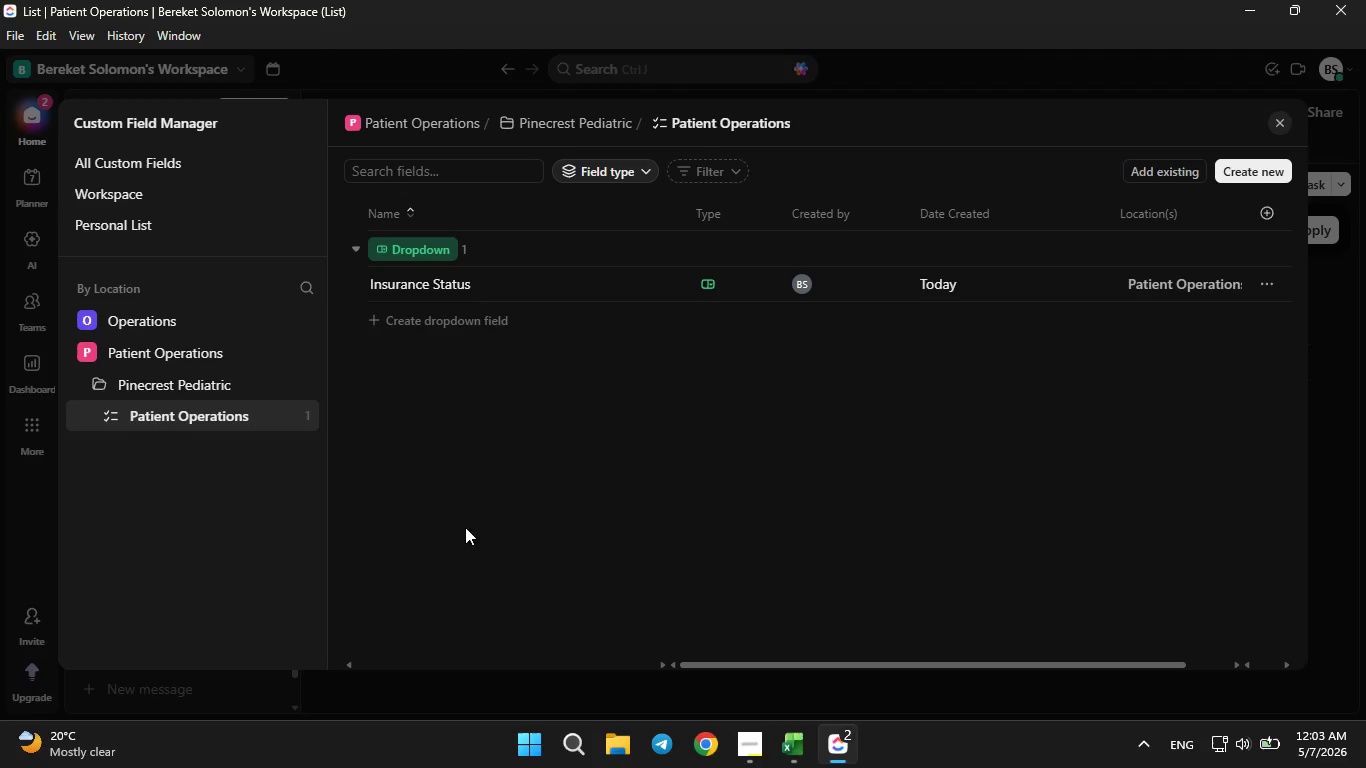 
left_click([248, 421])
 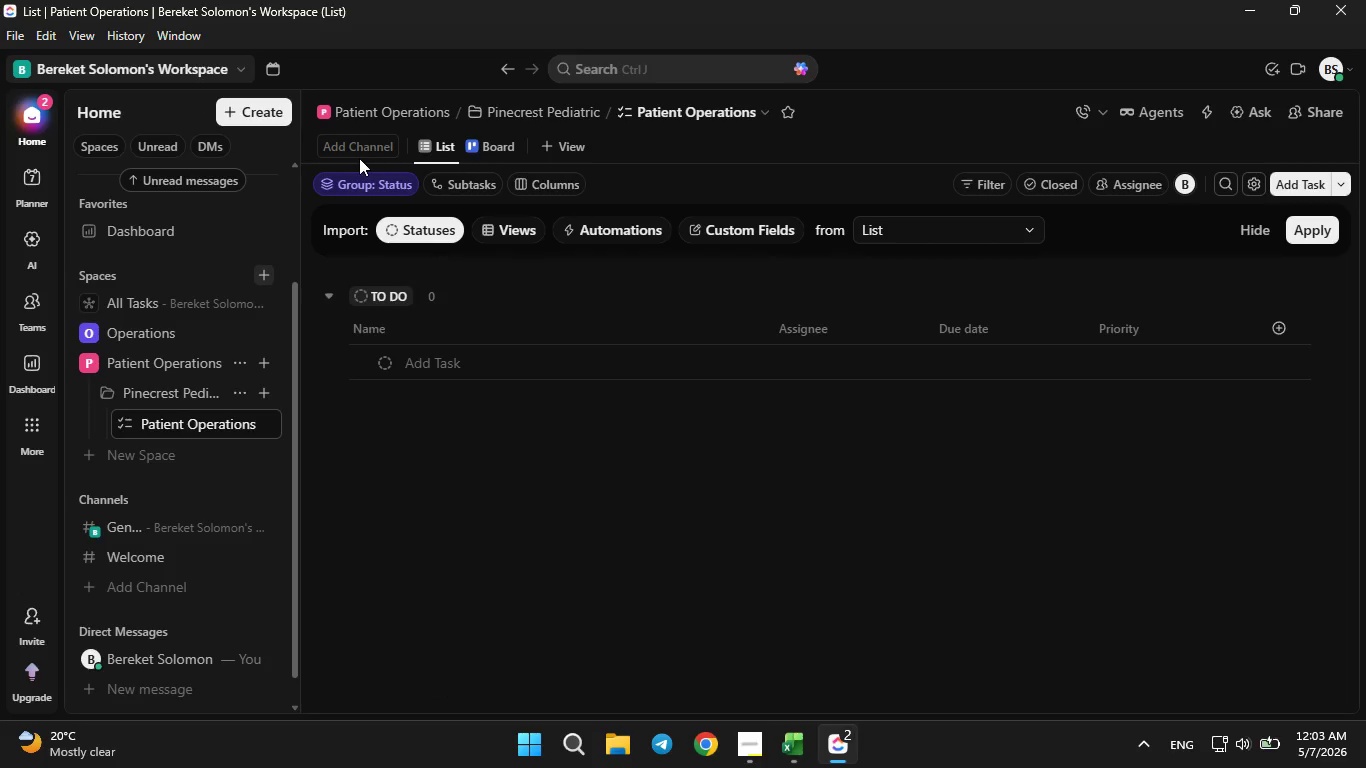 
wait(5.22)
 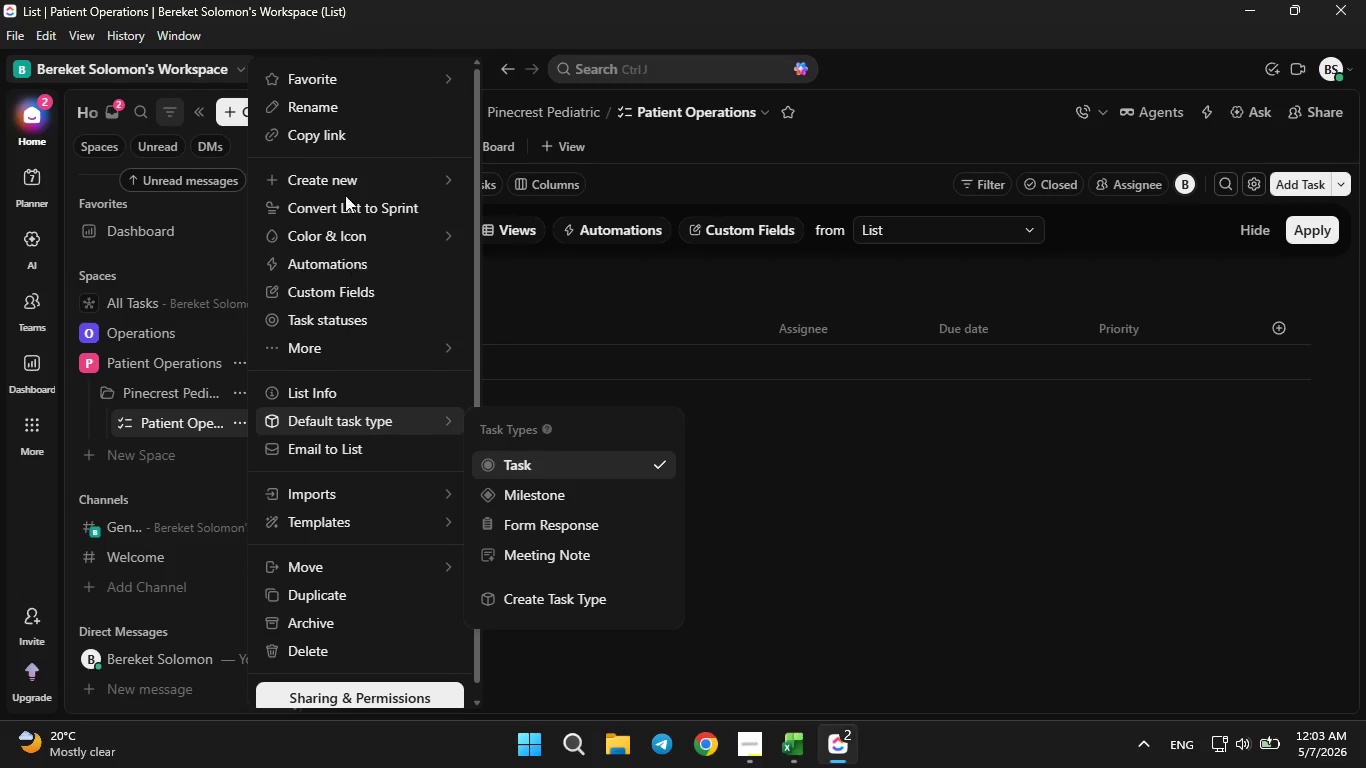 
type( List)
 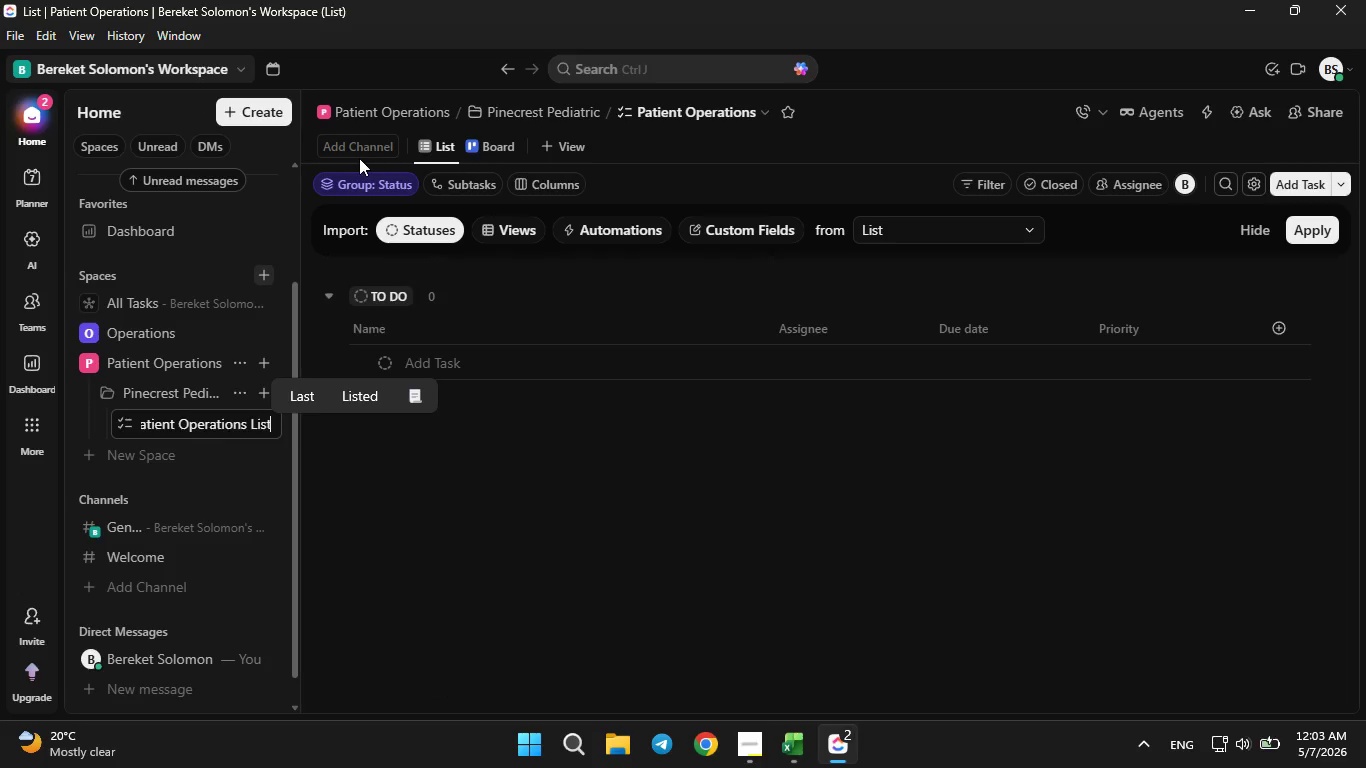 
key(Enter)
 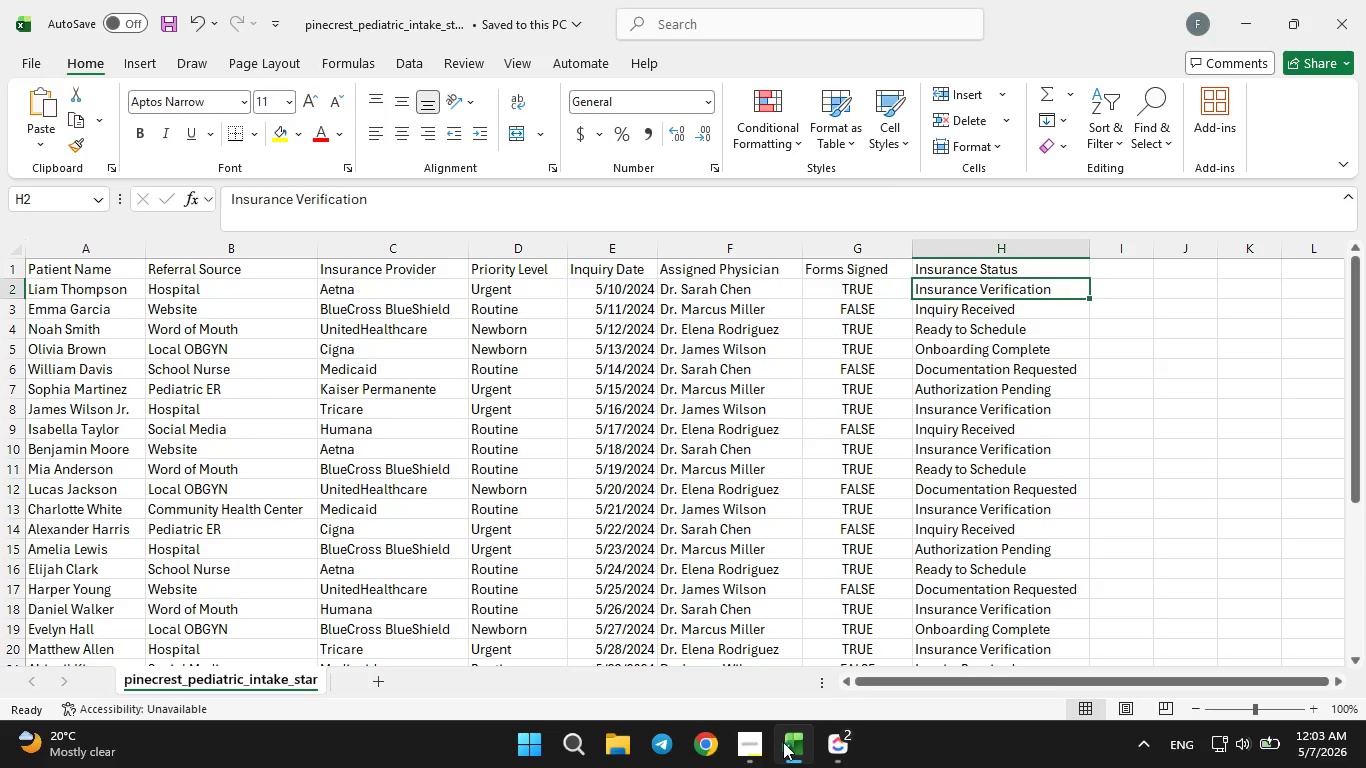 
wait(17.97)
 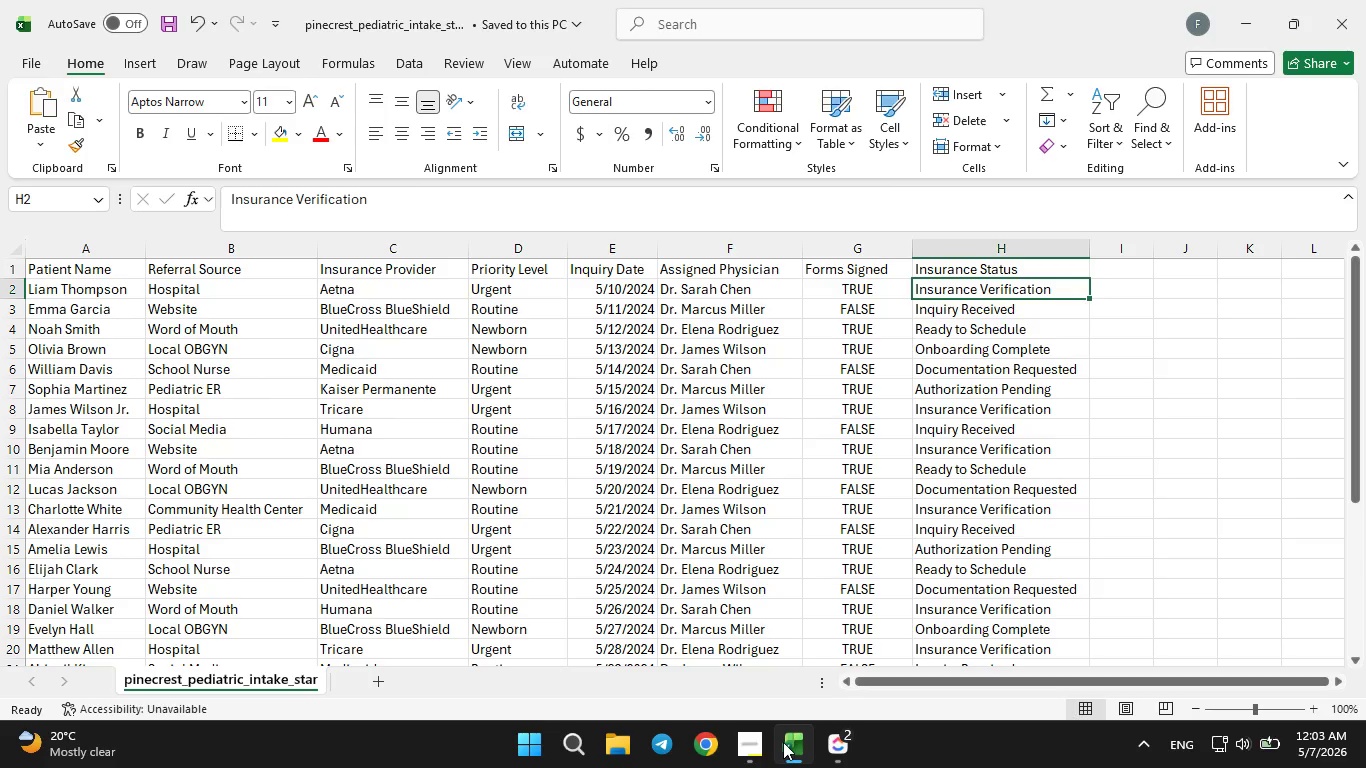 
left_click_drag(start_coordinate=[899, 676], to_coordinate=[990, 672])
 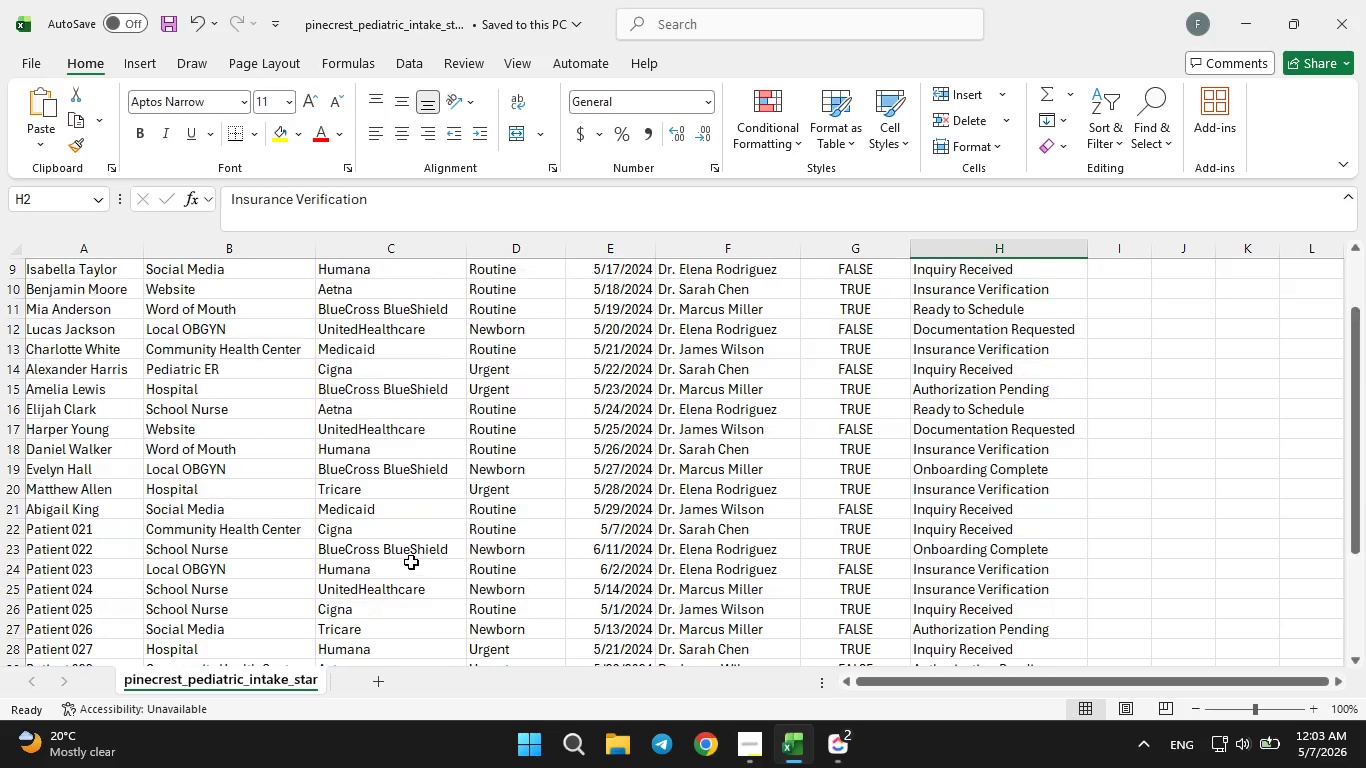 
scroll: coordinate [411, 562], scroll_direction: down, amount: 3.0
 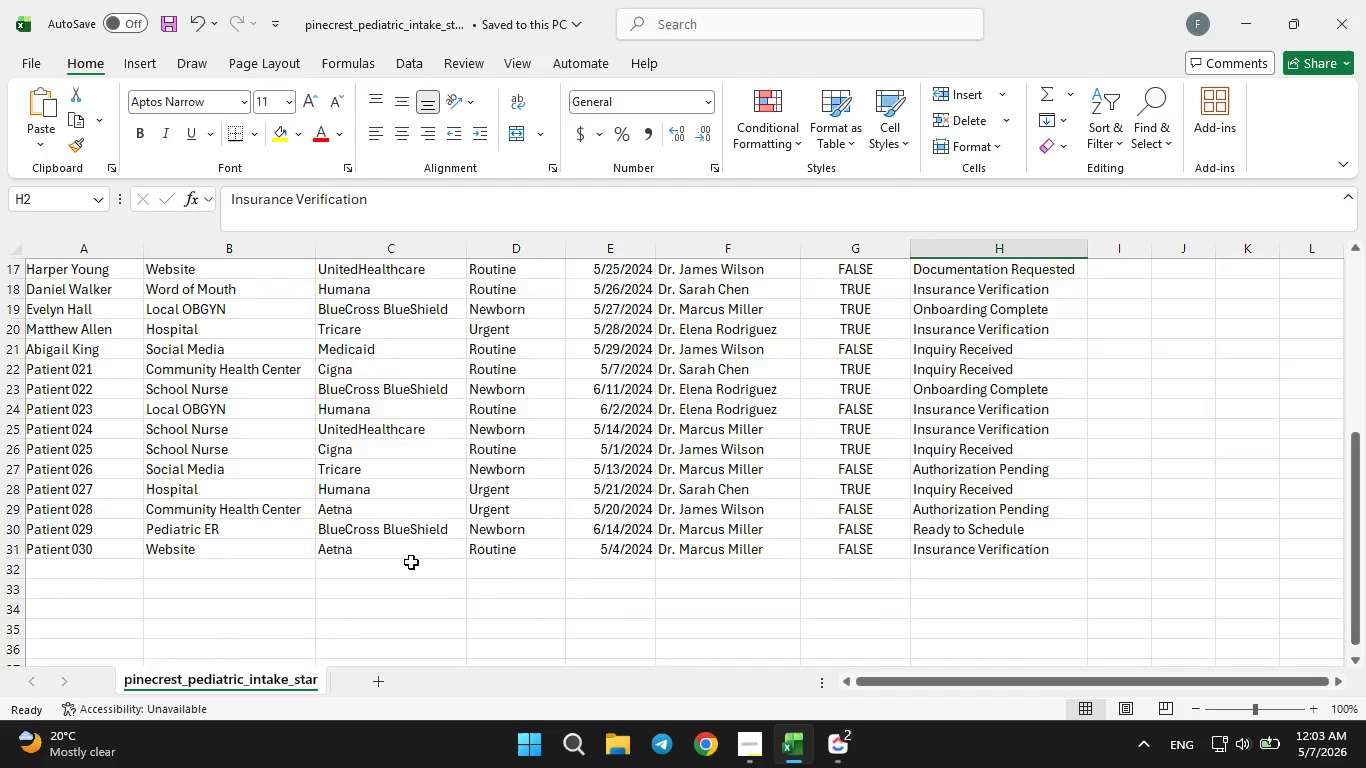 
scroll: coordinate [411, 561], scroll_direction: up, amount: 5.0
 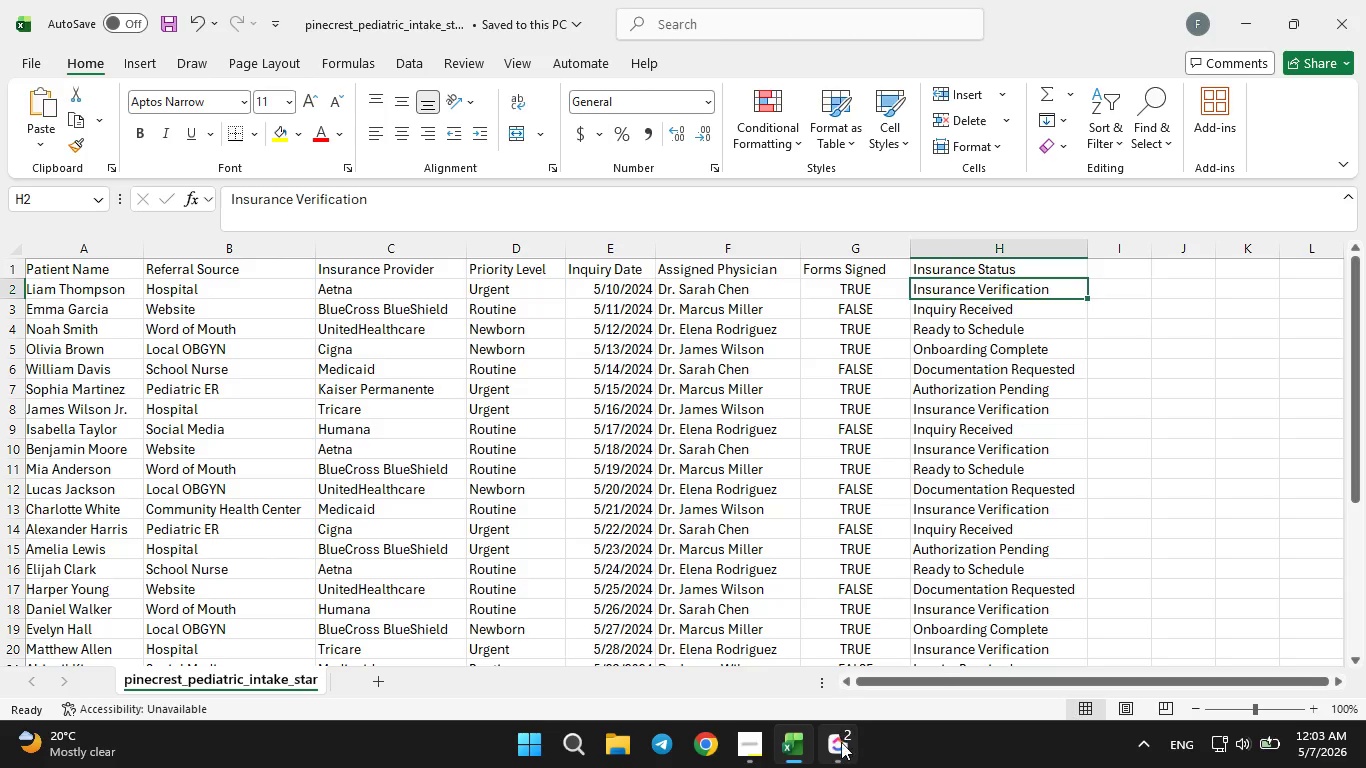 
left_click([841, 742])
 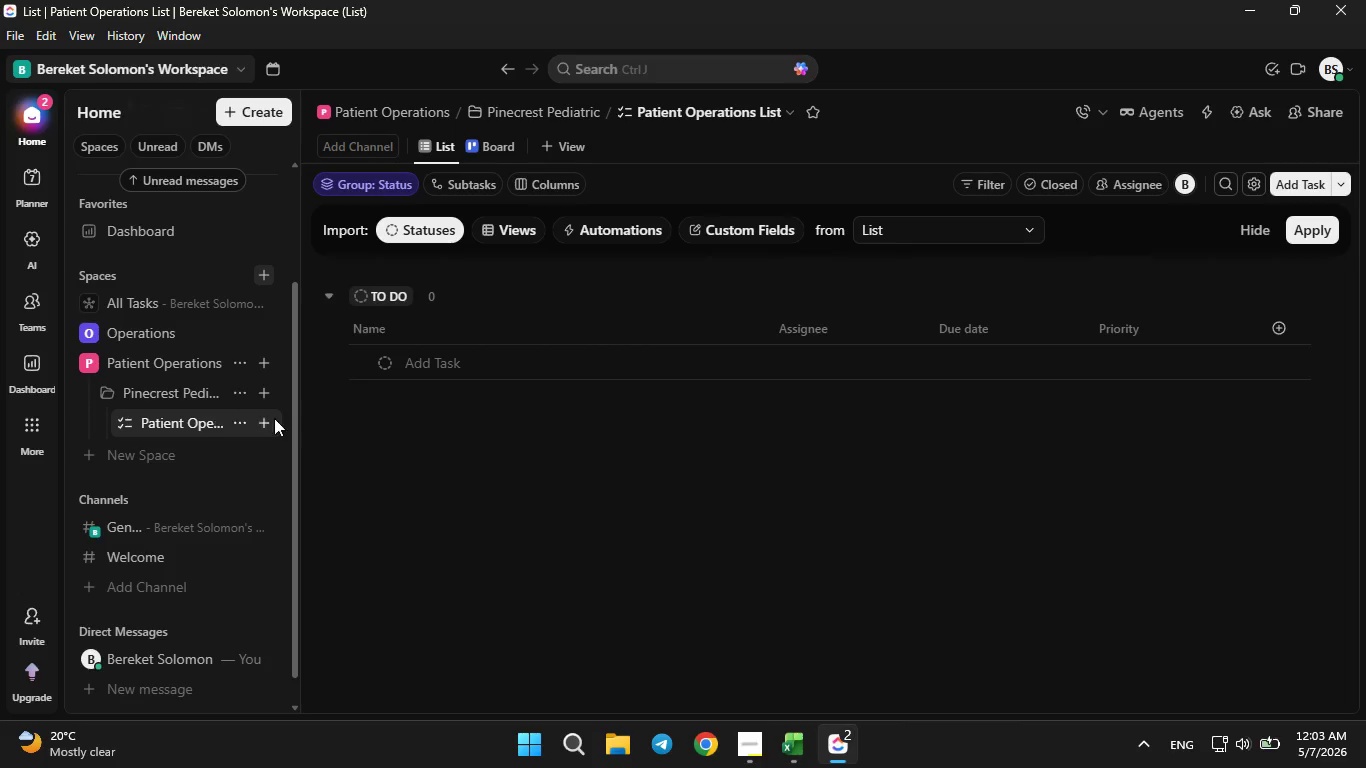 
left_click([244, 415])
 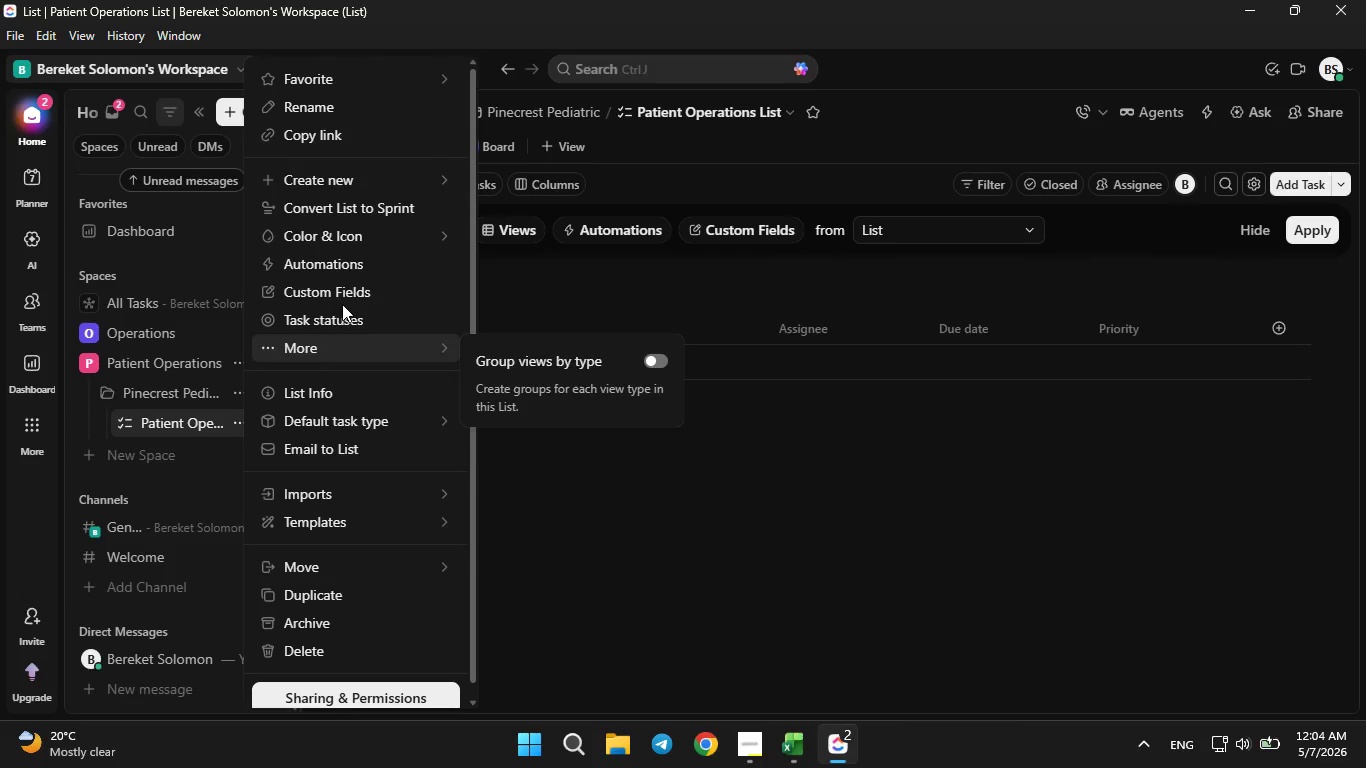 
left_click([342, 298])
 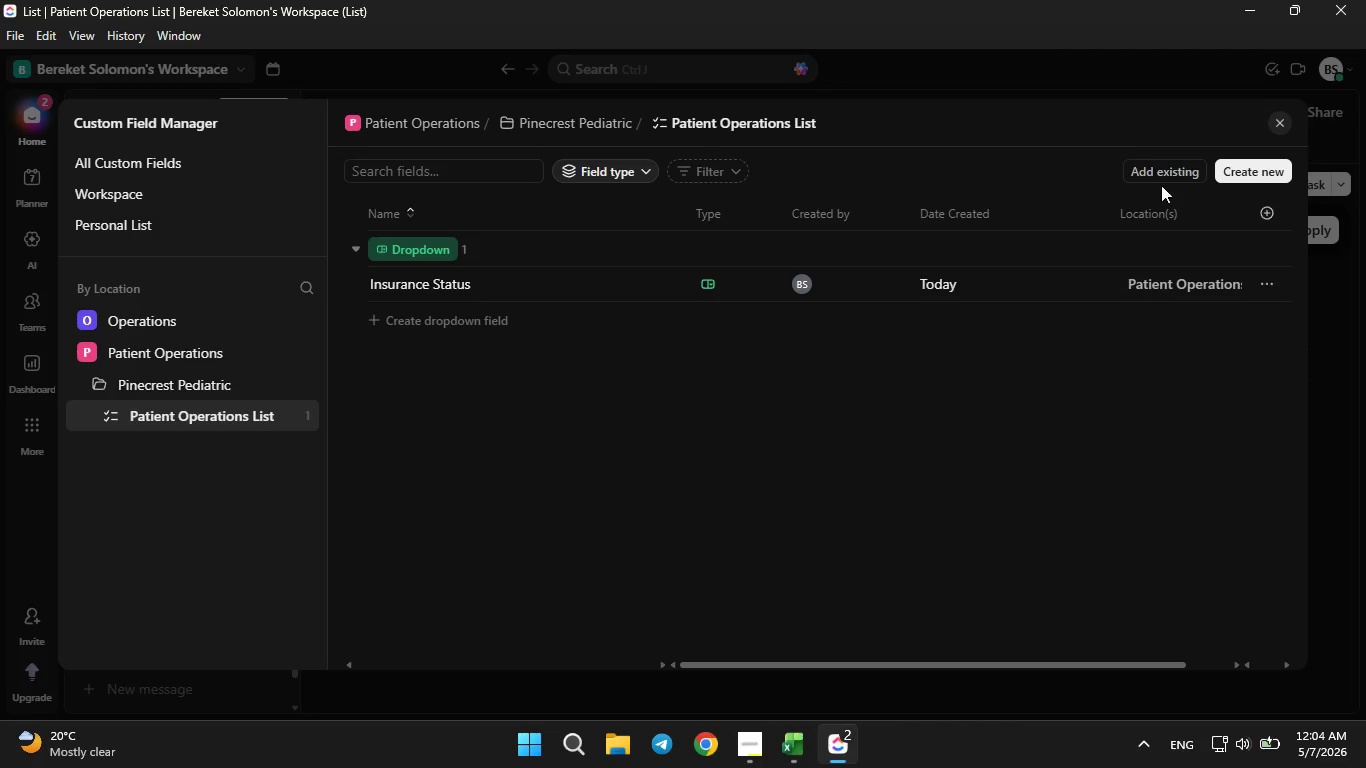 
left_click([1262, 173])
 